 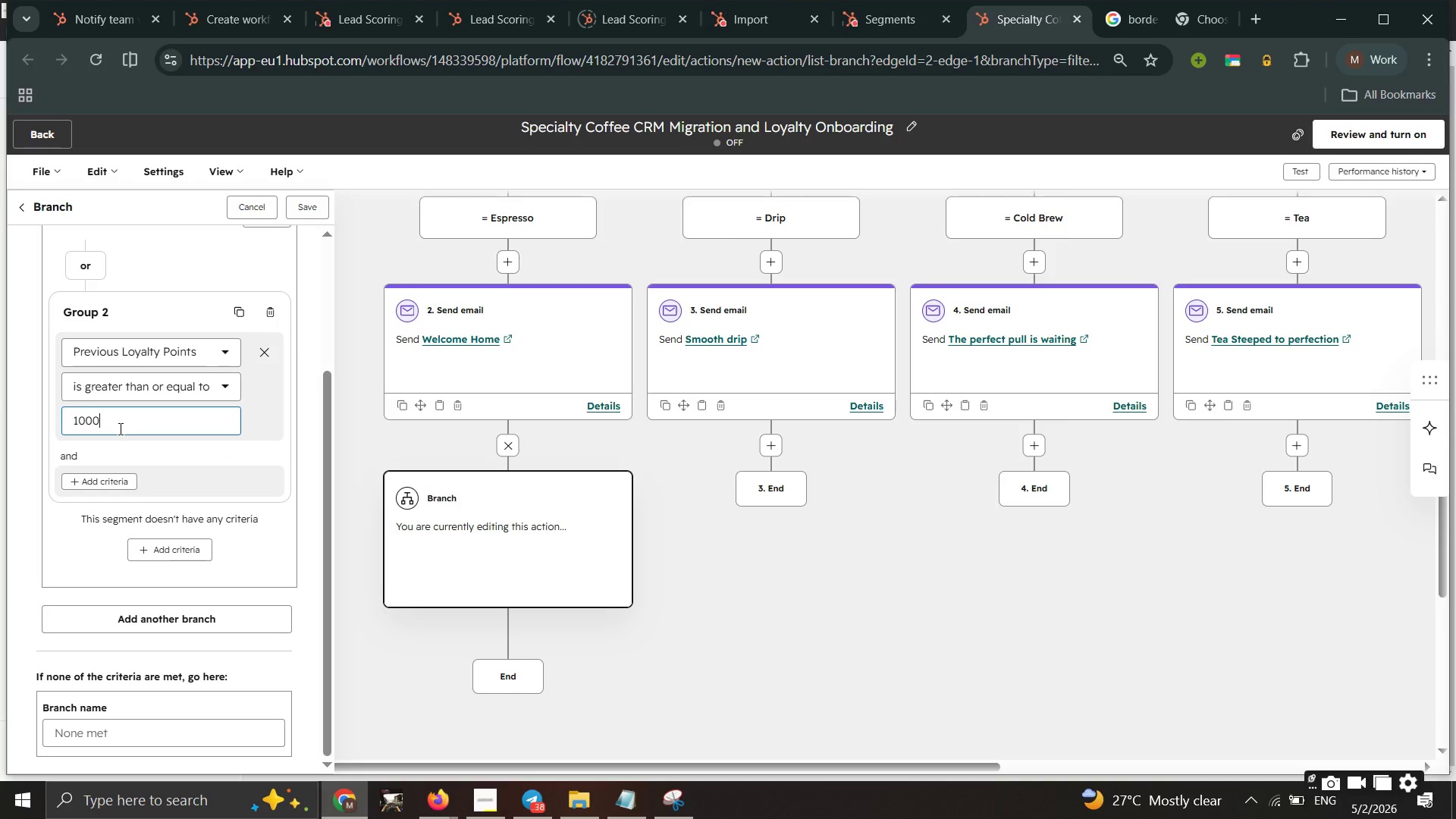 
left_click([215, 455])
 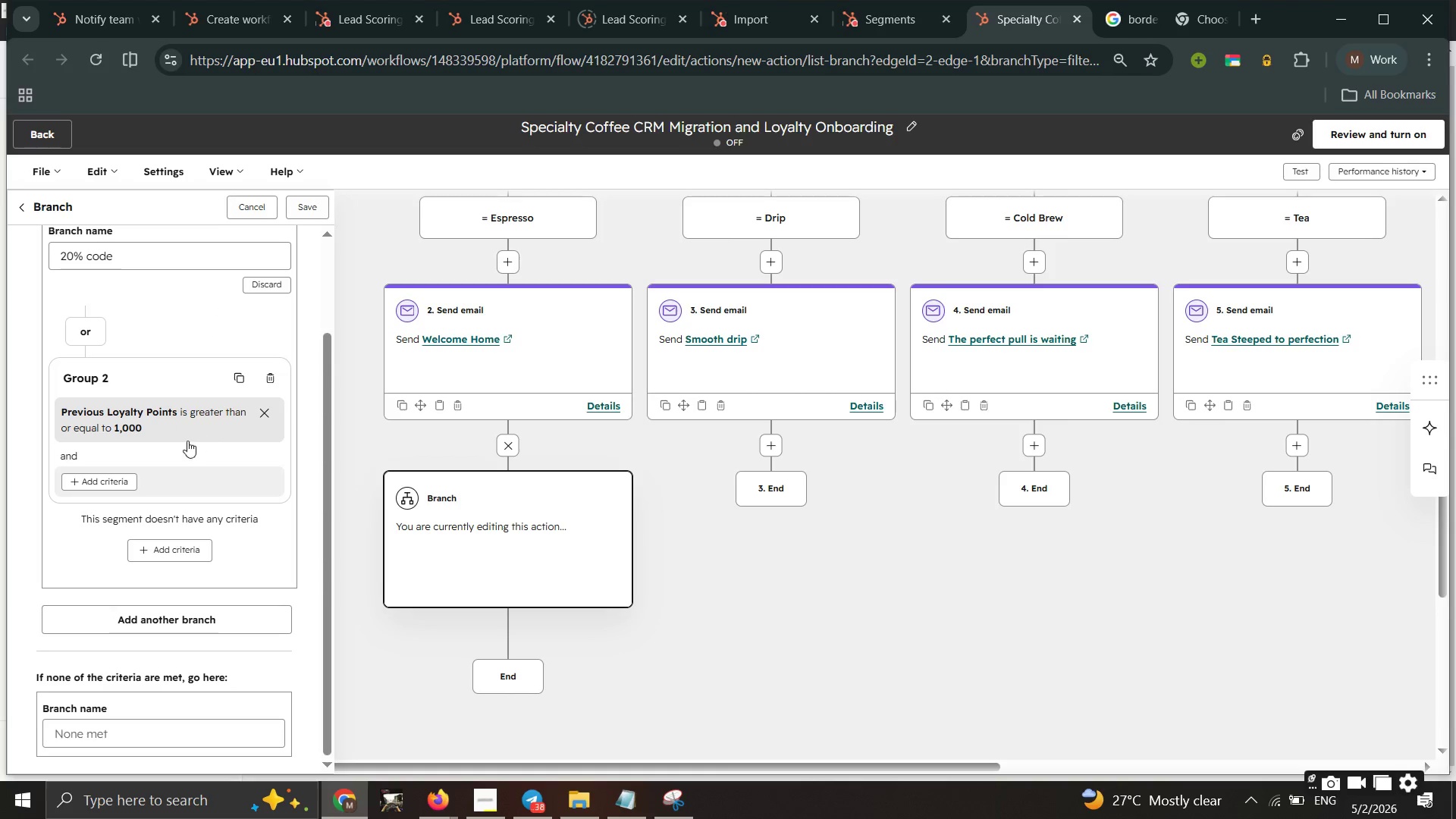 
wait(5.5)
 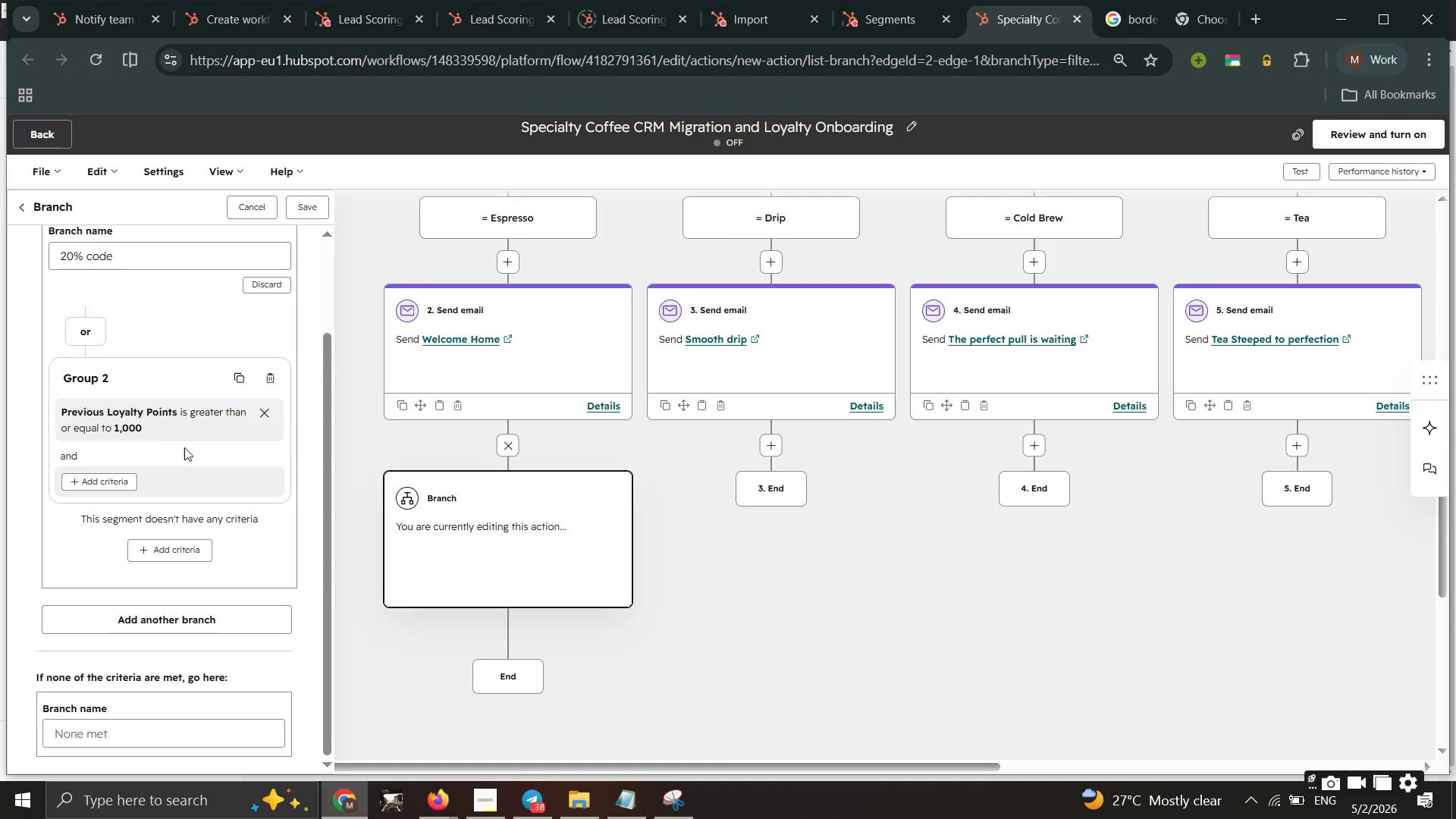 
scroll: coordinate [127, 377], scroll_direction: none, amount: 0.0
 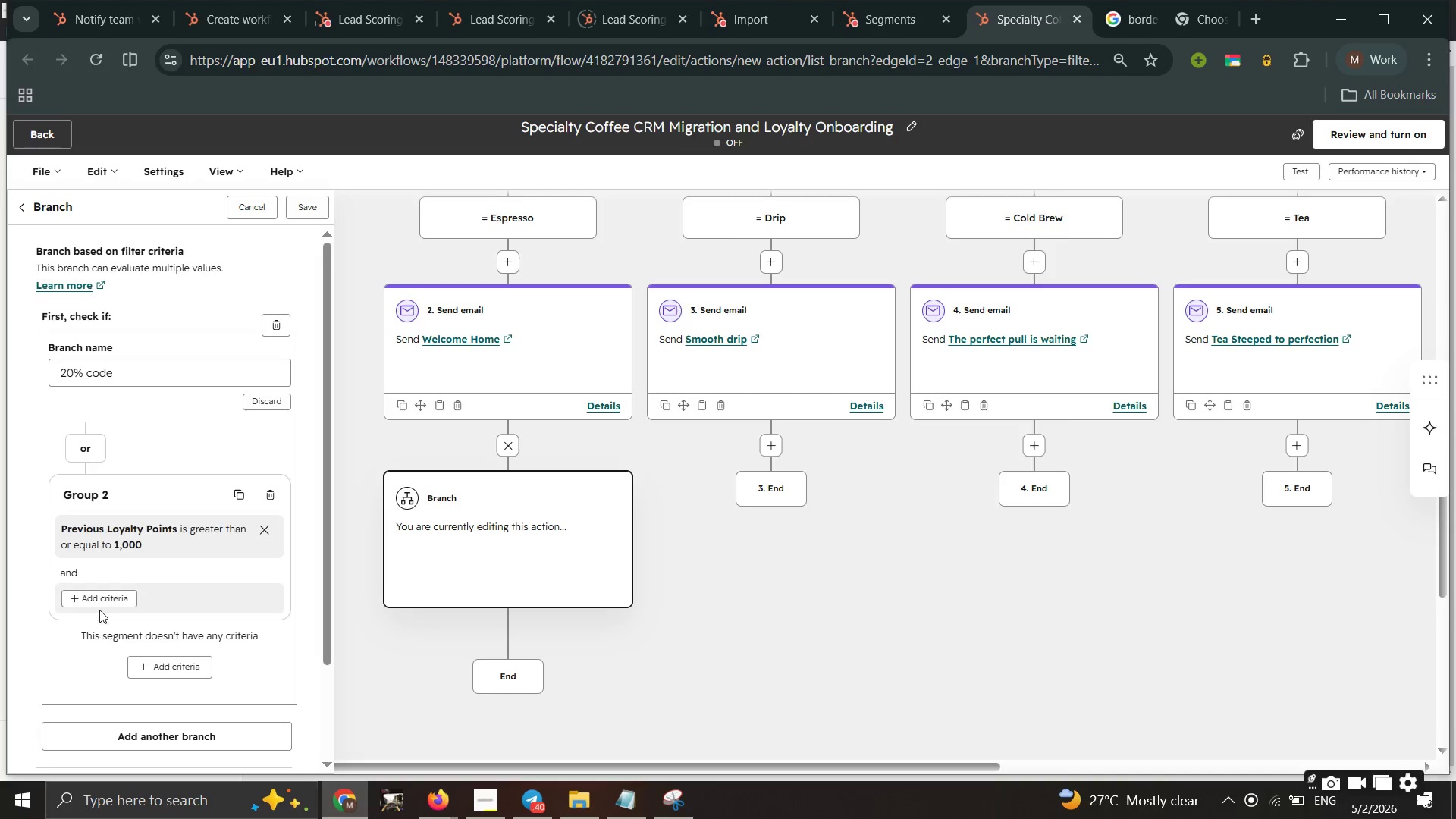 
wait(114.14)
 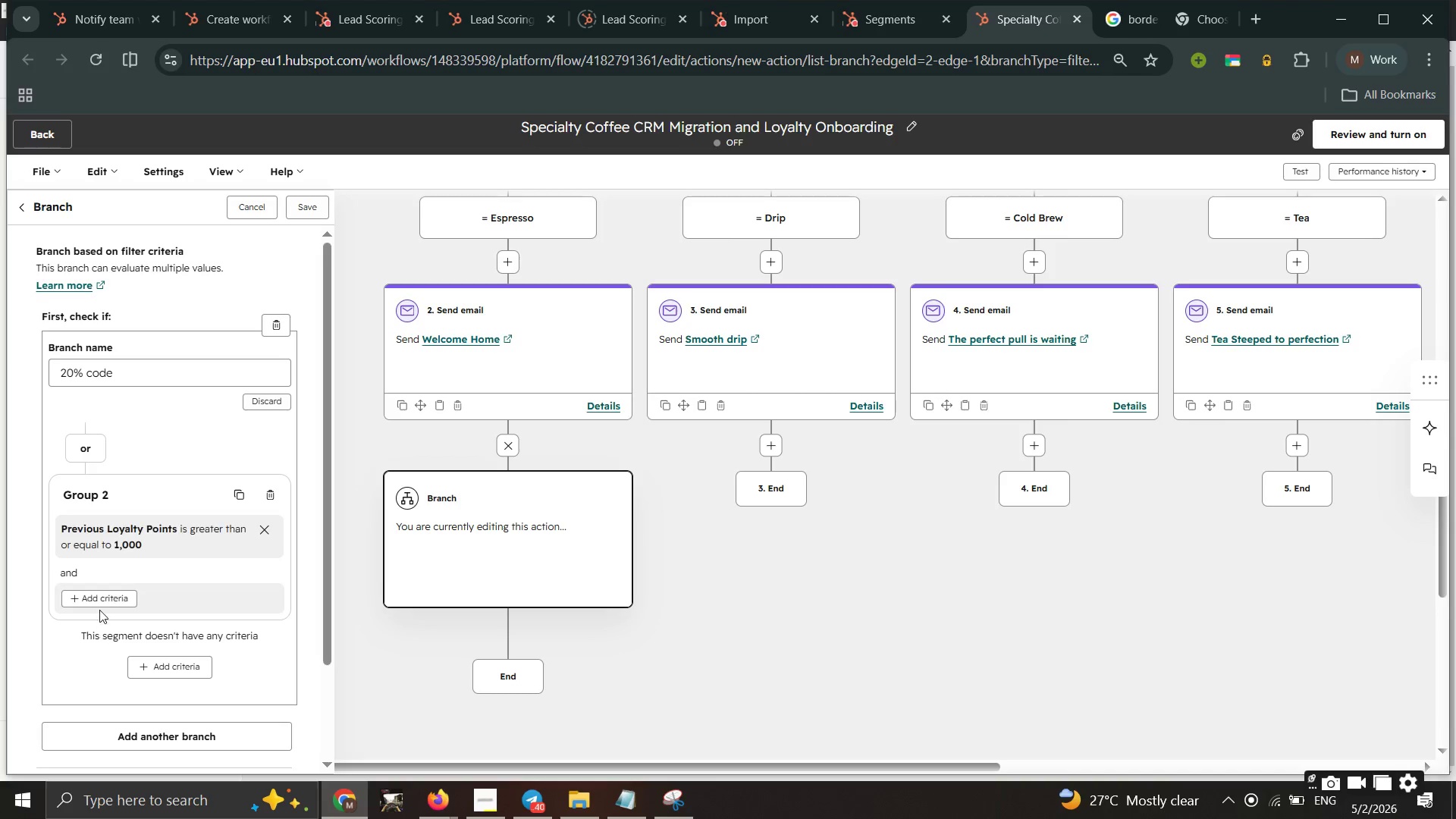 
left_click([134, 408])
 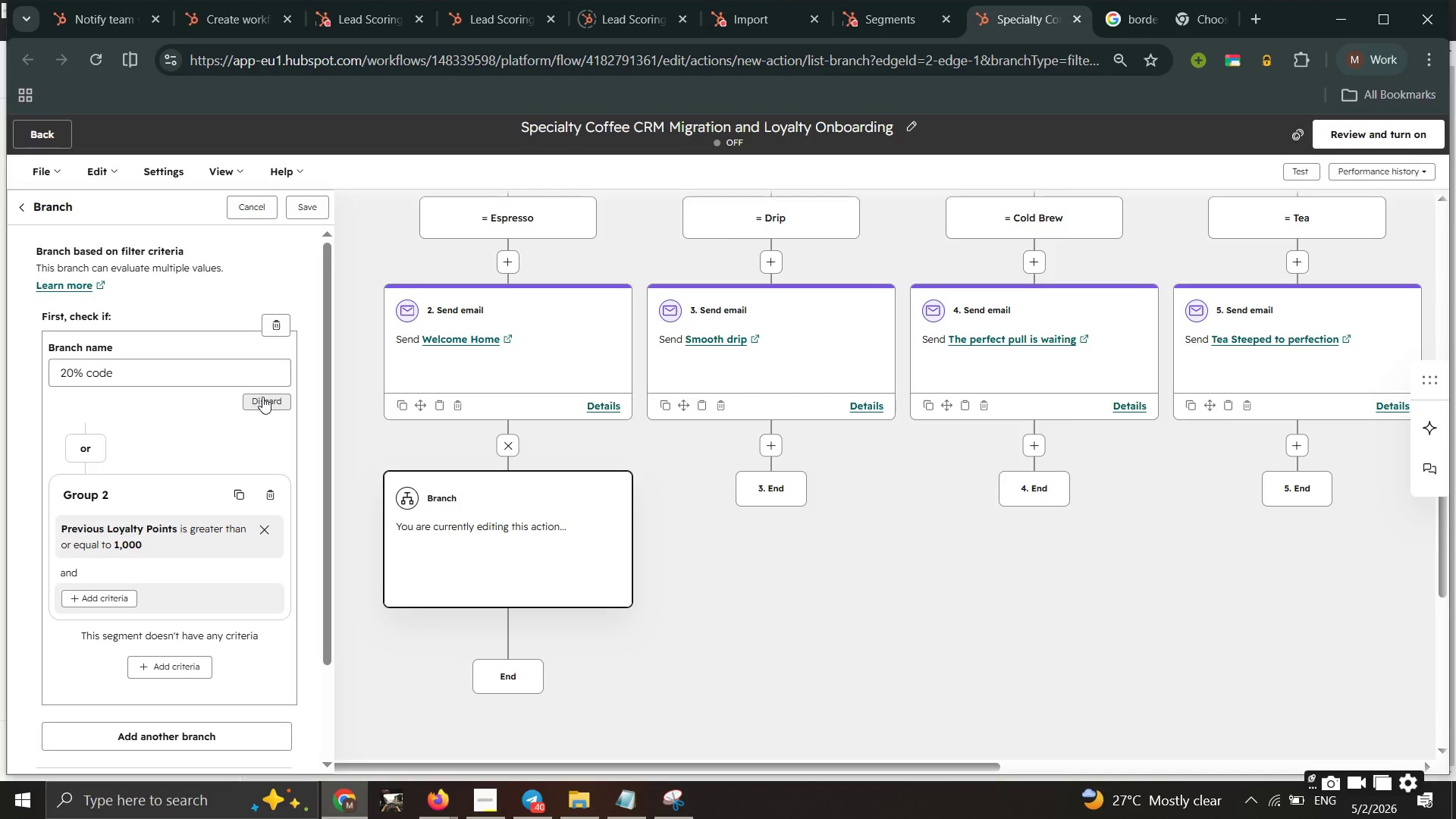 
left_click([265, 397])
 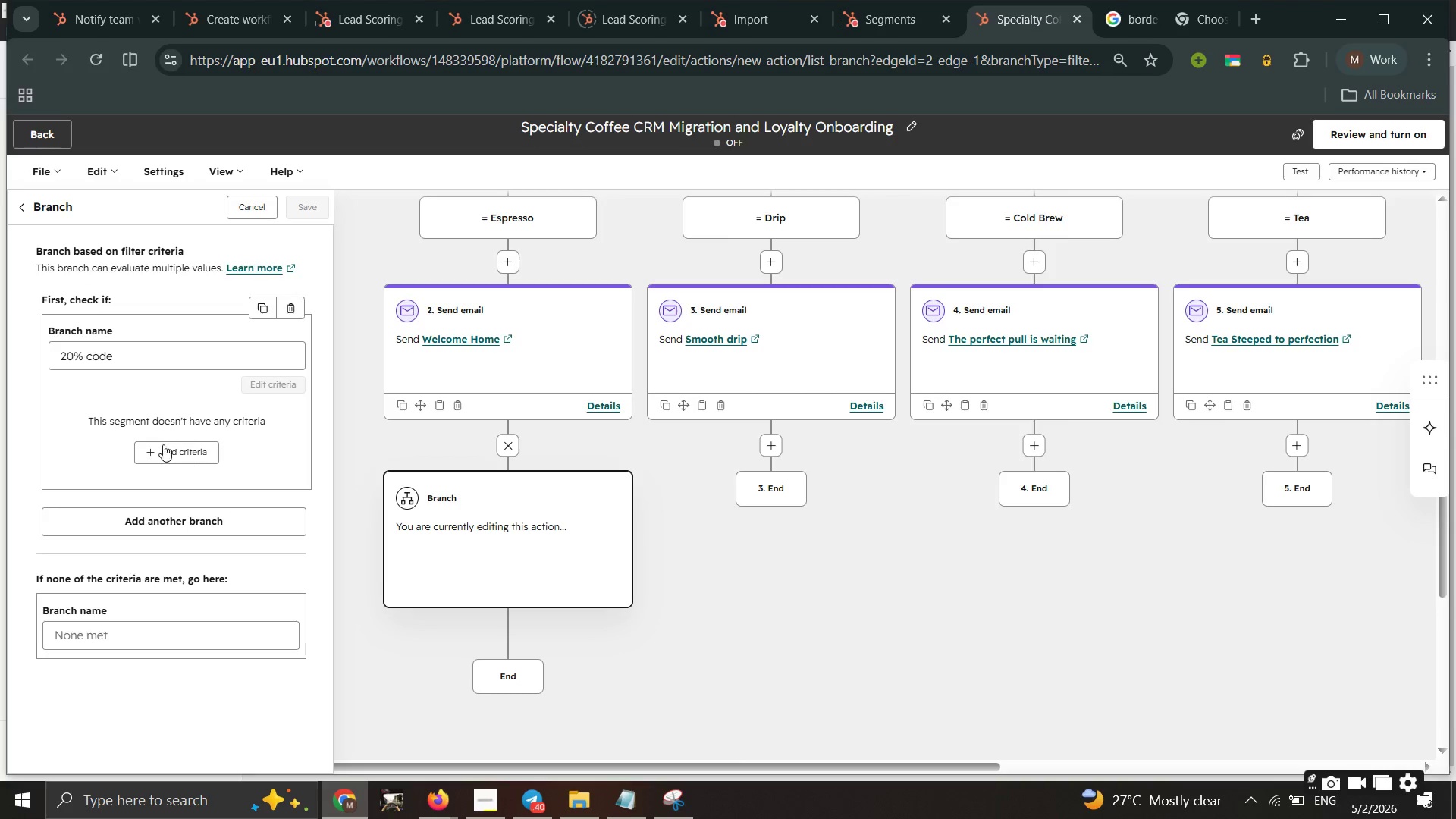 
left_click([173, 460])
 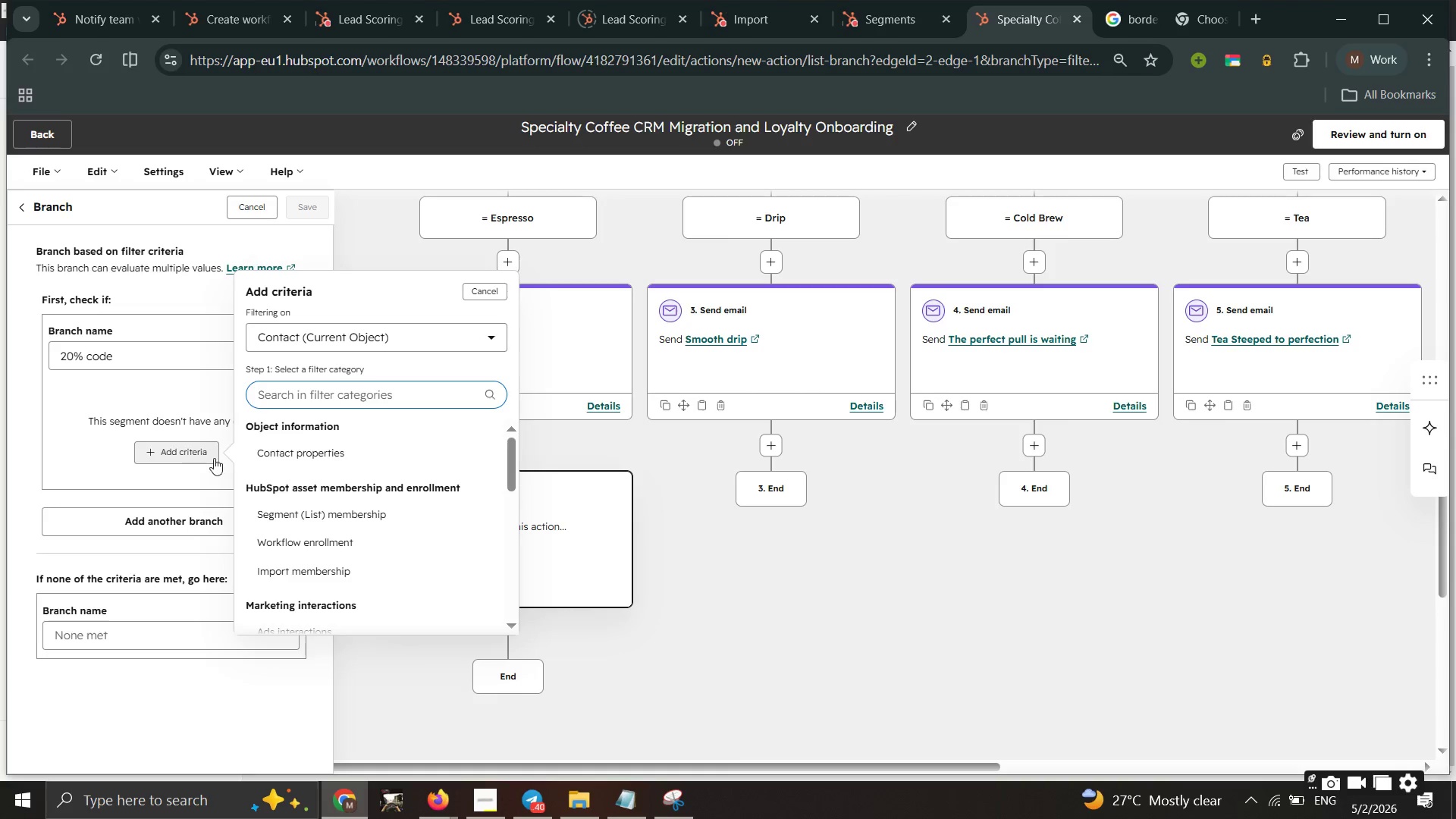 
mouse_move([276, 452])
 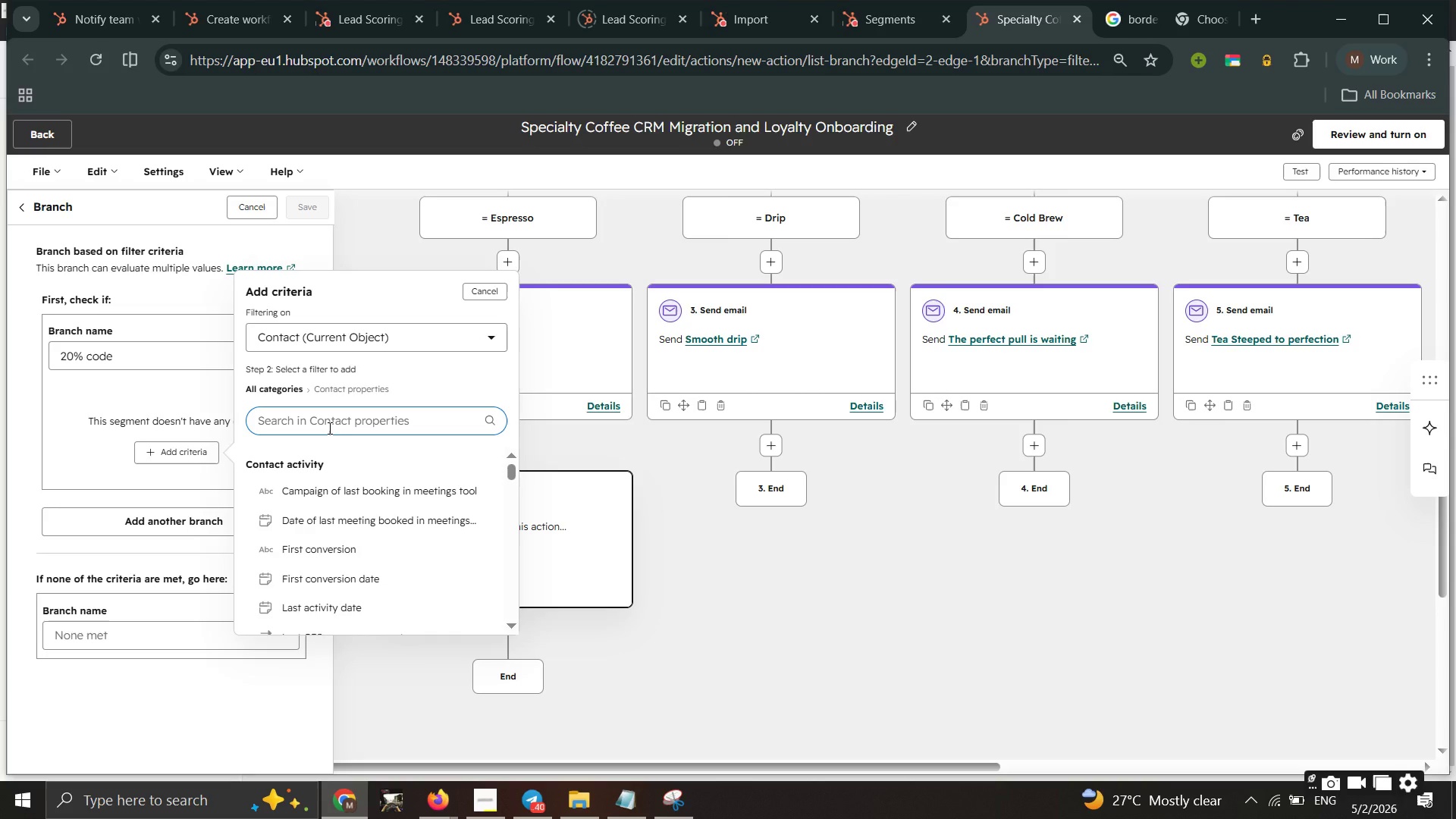 
left_click([328, 428])
 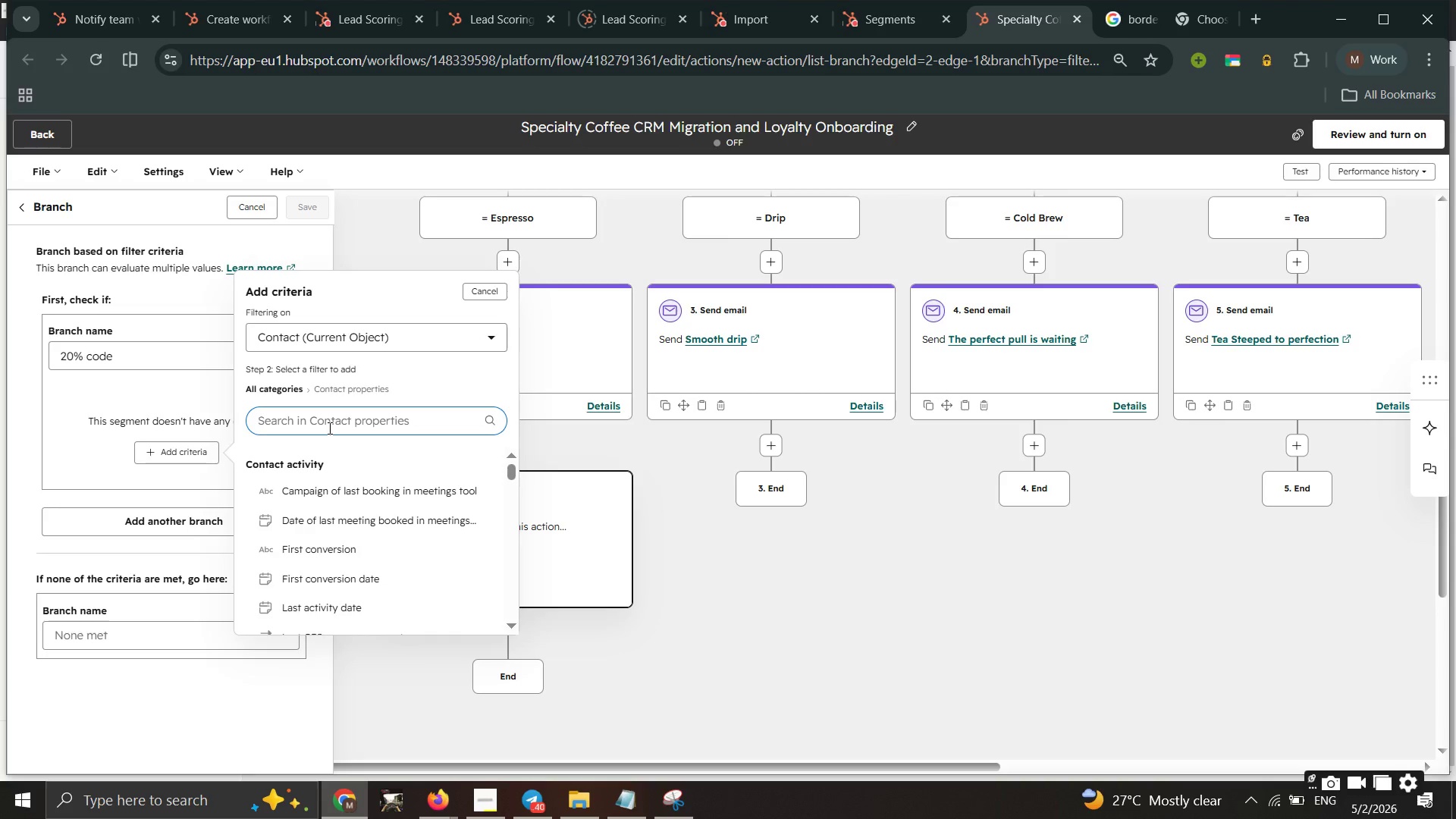 
type(lo)
 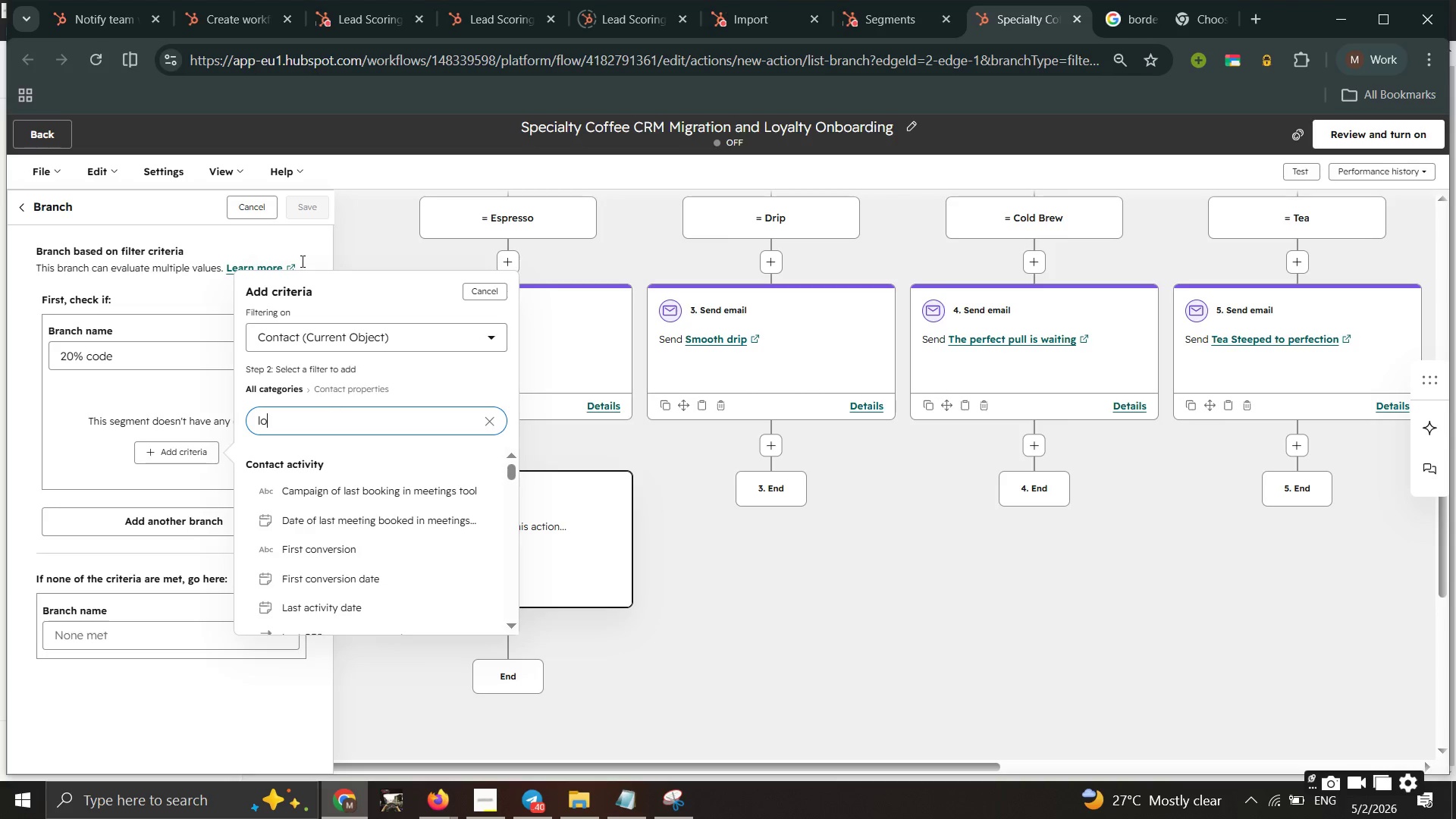 
key(Y)
 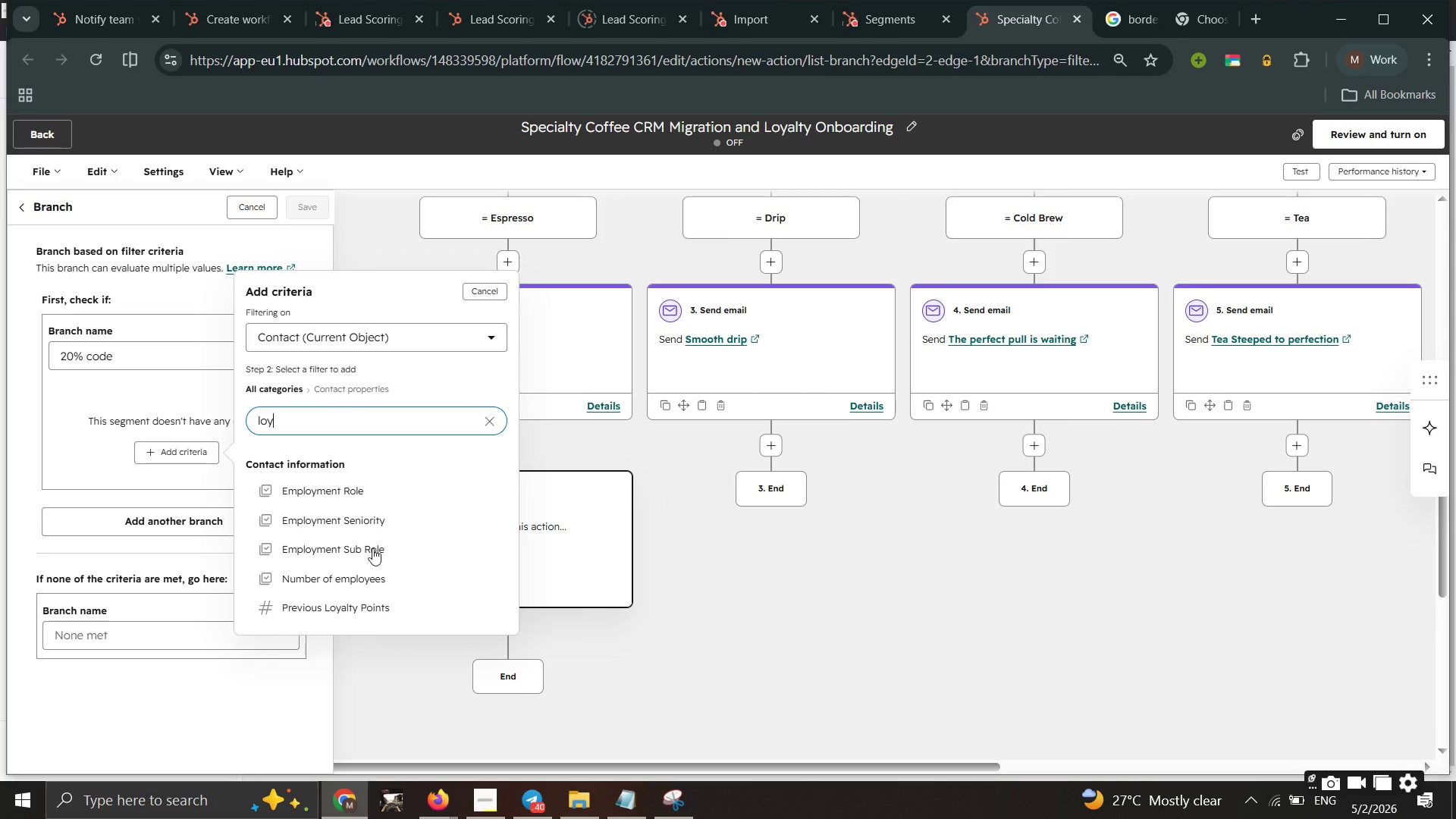 
left_click([392, 606])
 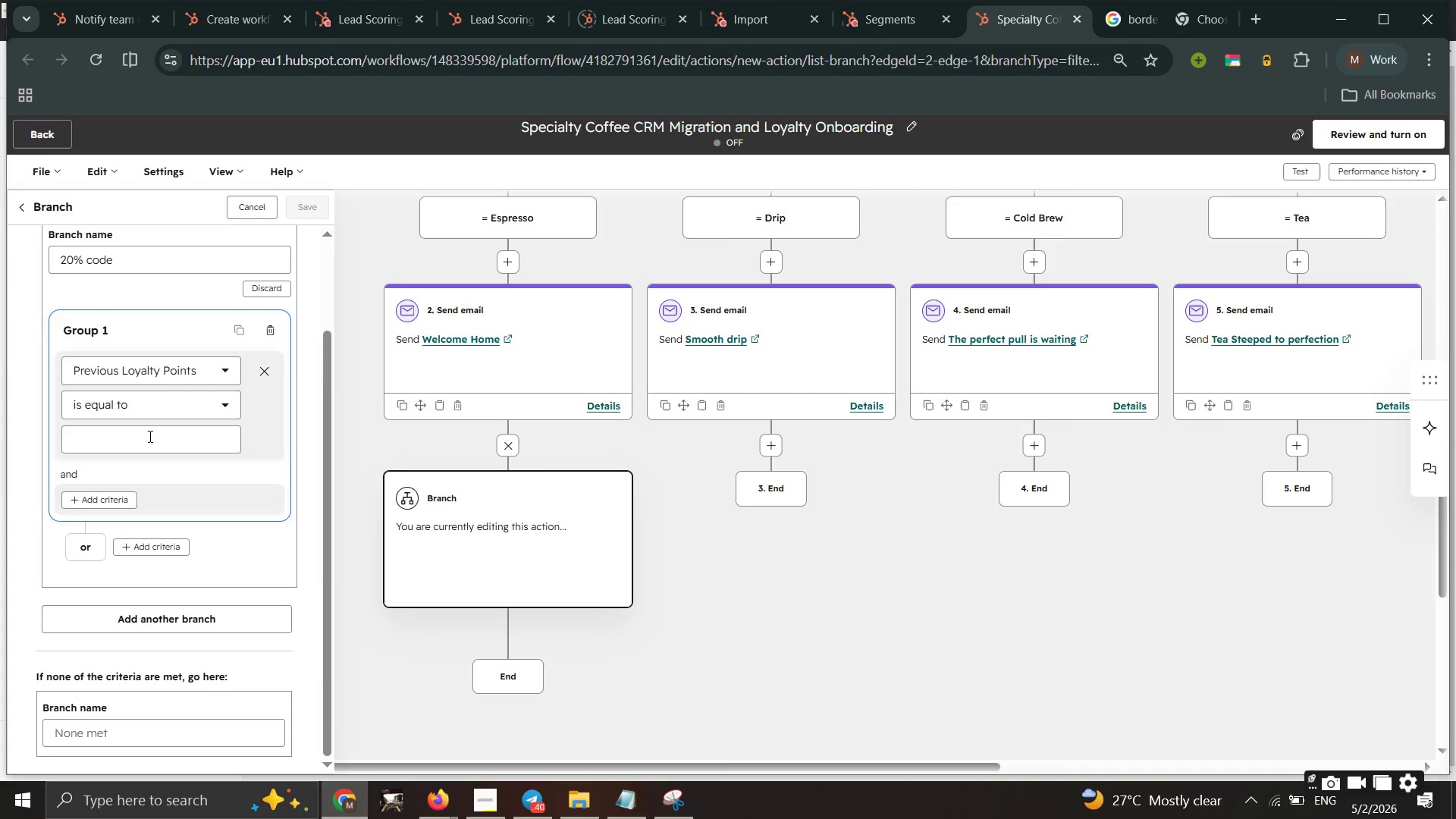 
double_click([143, 410])
 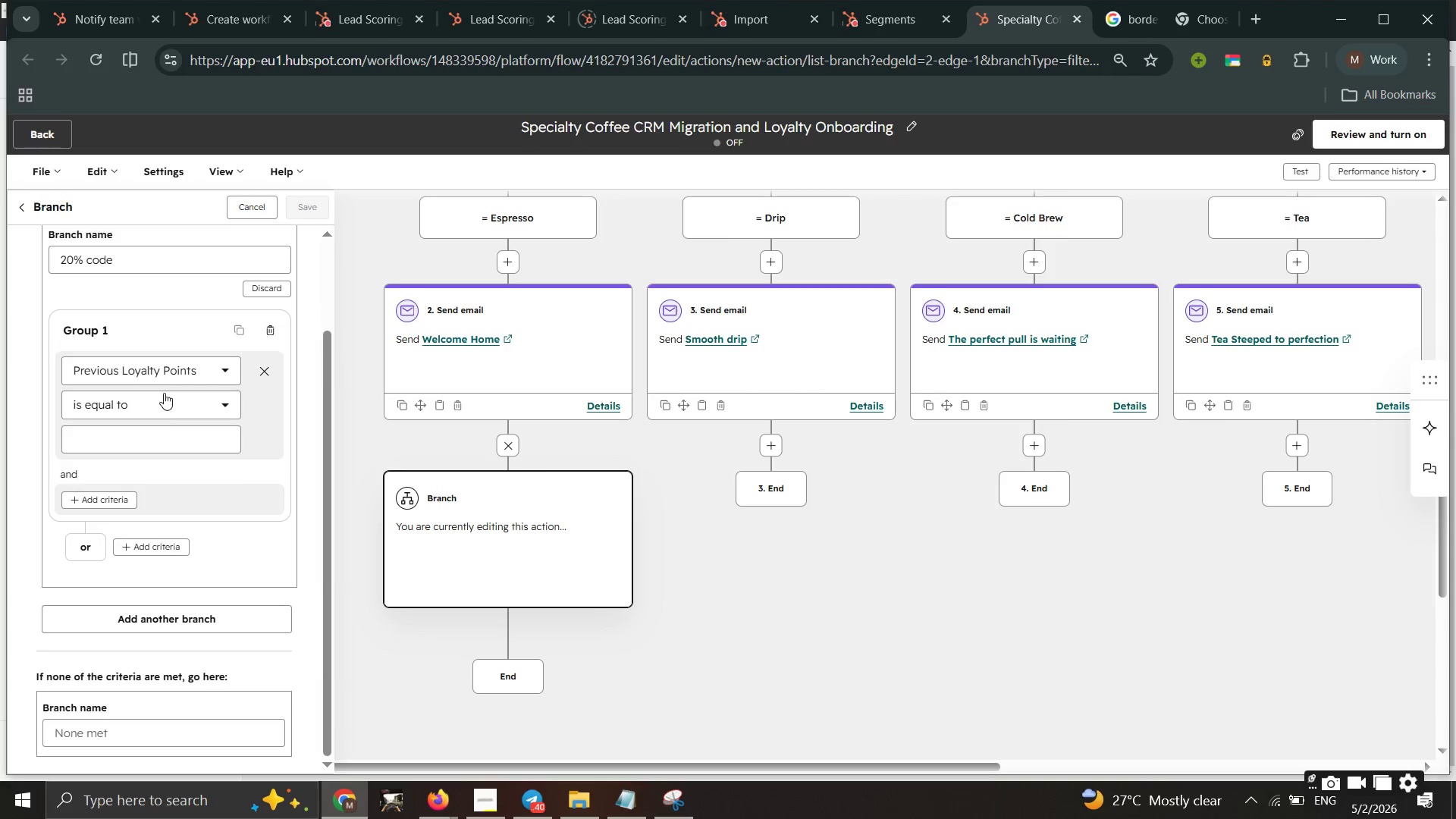 
double_click([164, 393])
 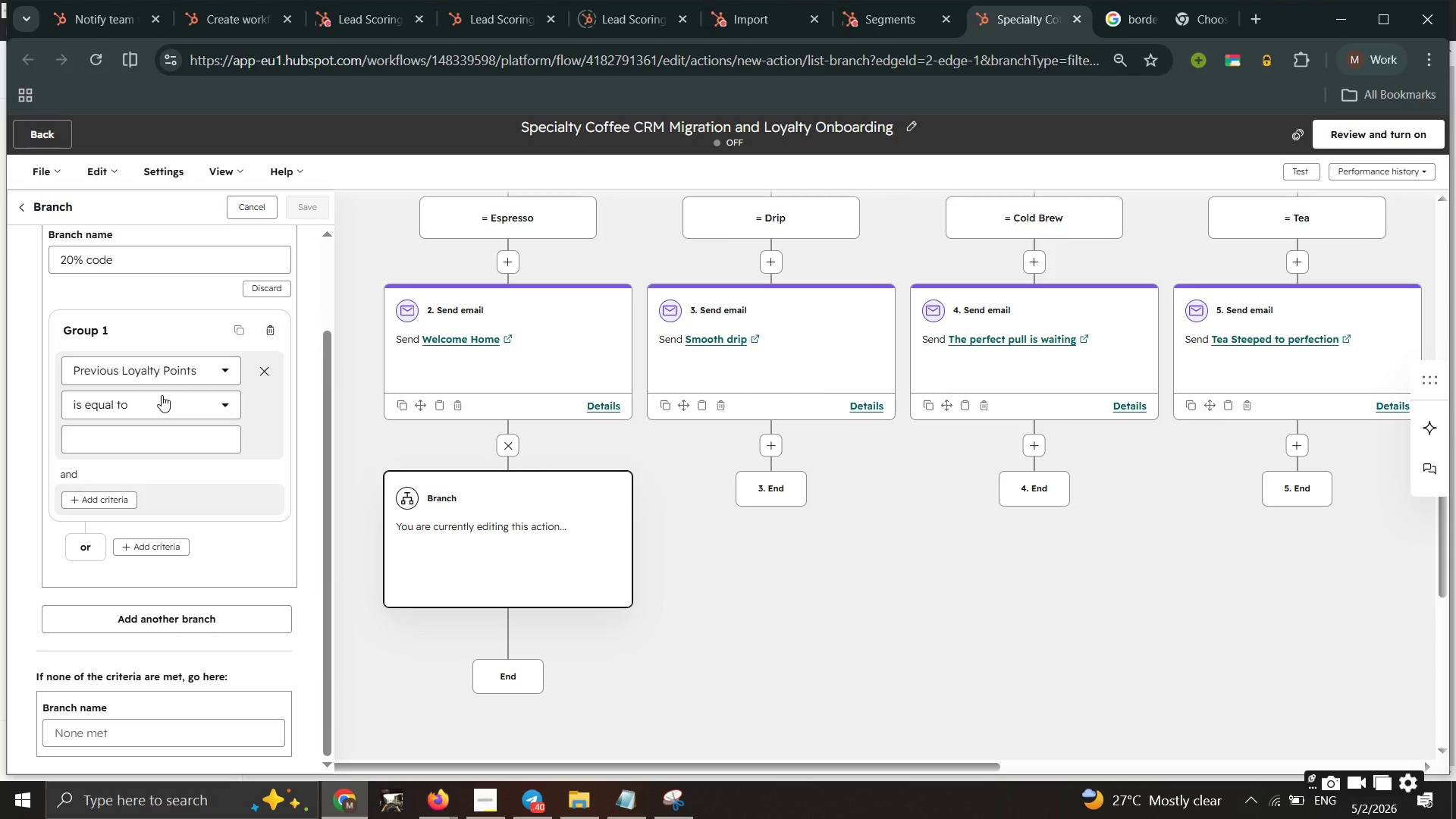 
double_click([162, 395])
 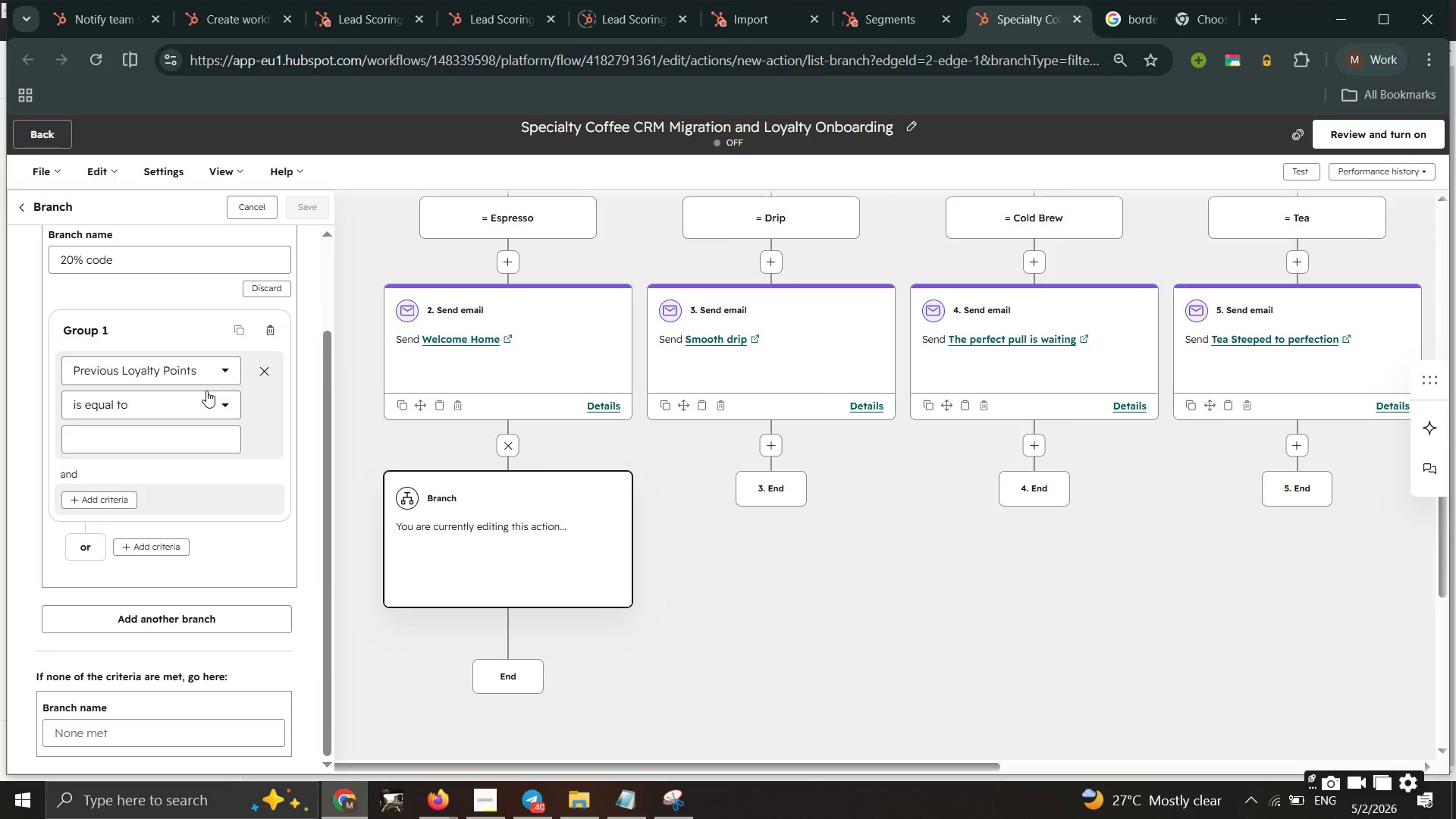 
mouse_move([212, 412])
 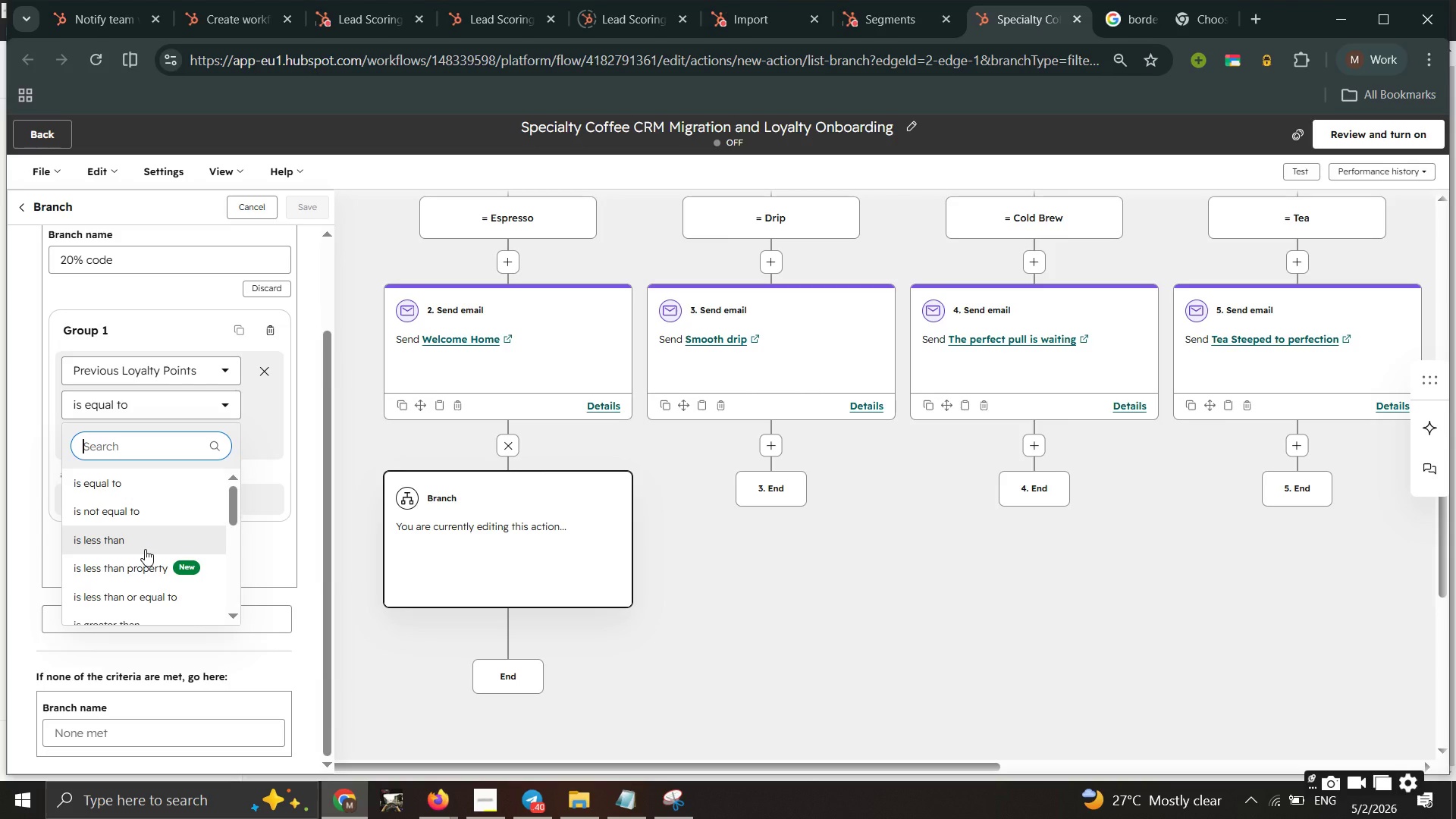 
scroll: coordinate [145, 549], scroll_direction: none, amount: 0.0
 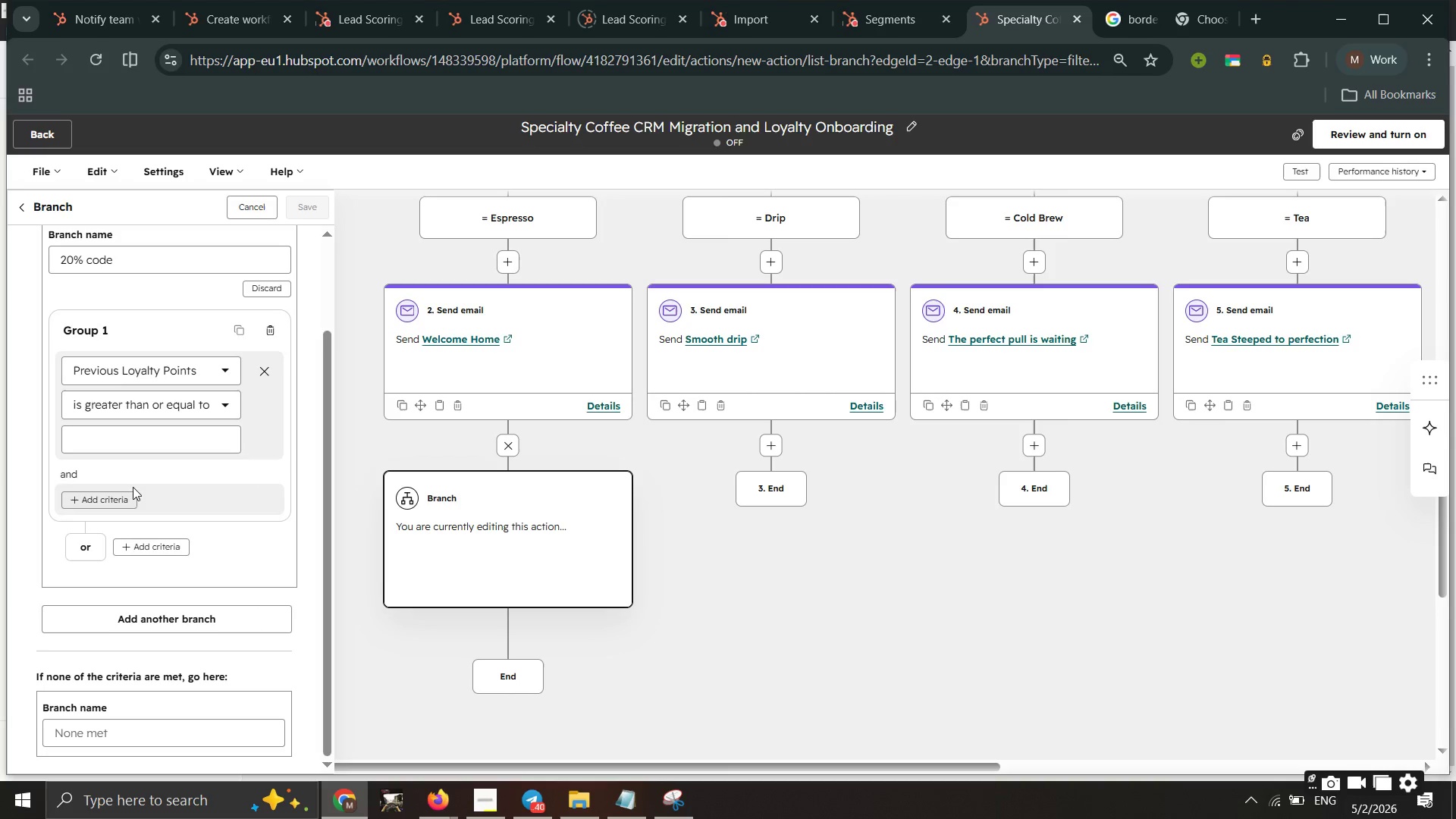 
left_click([133, 449])
 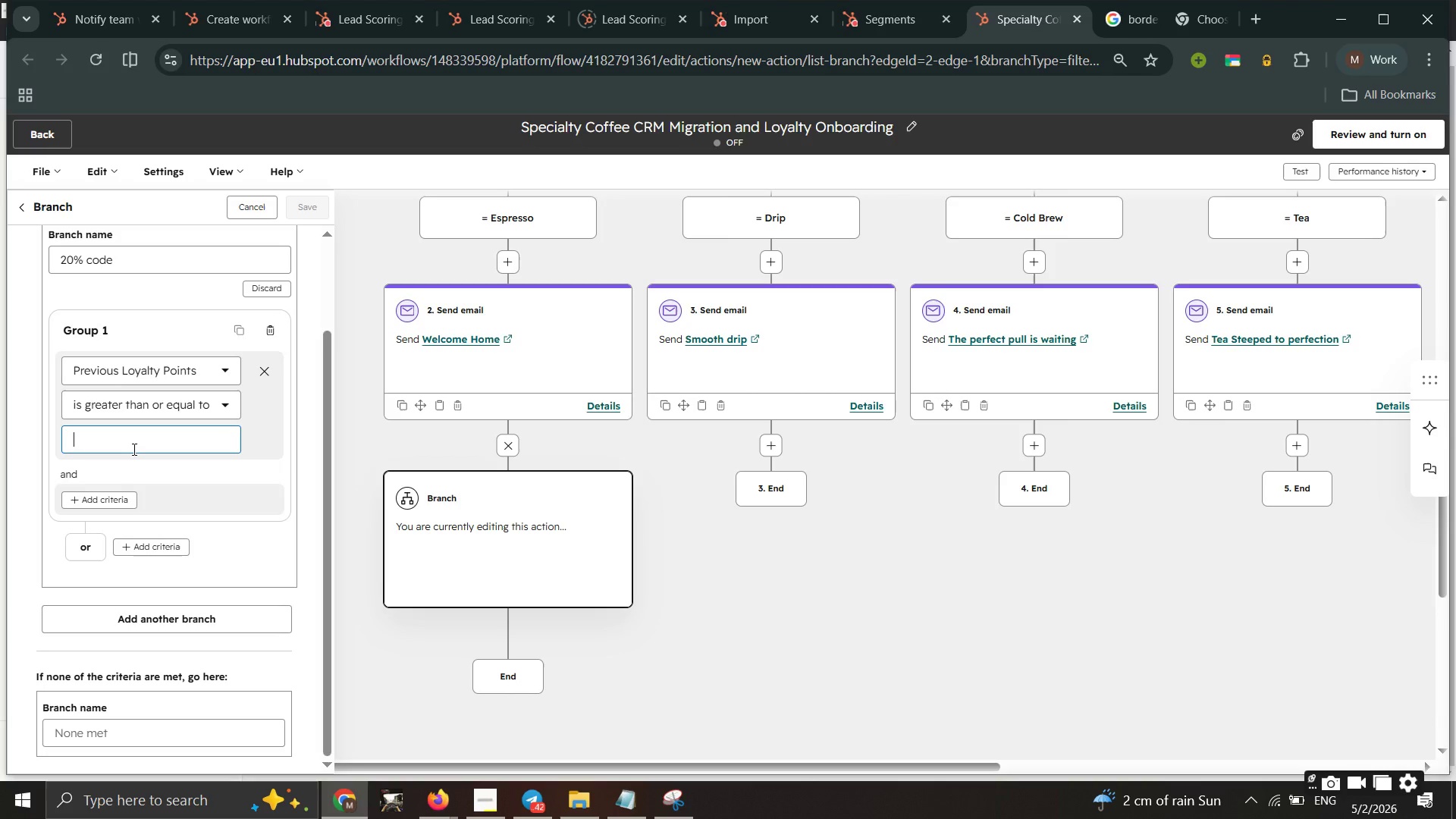 
wait(25.33)
 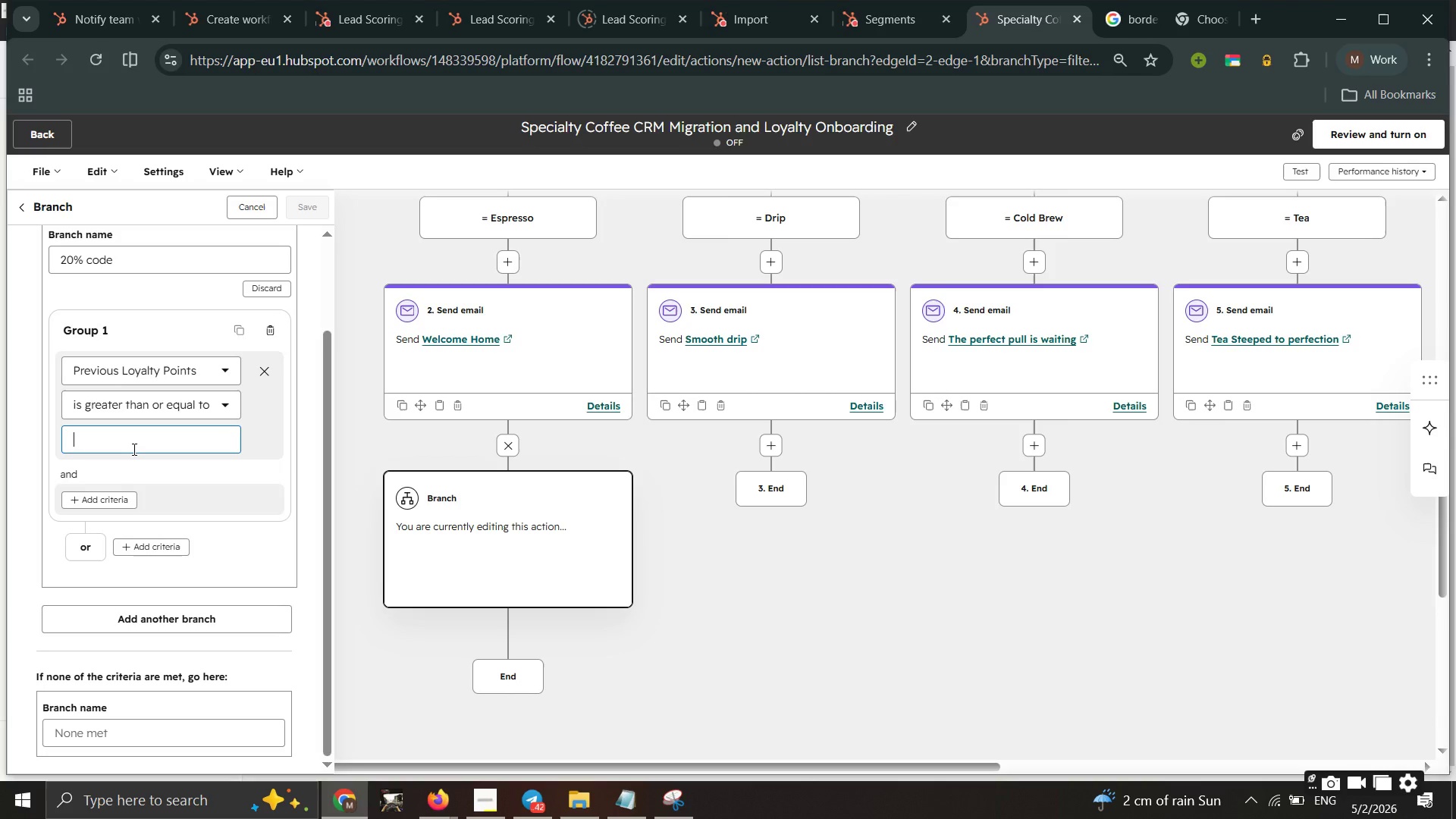 
type(1000)
 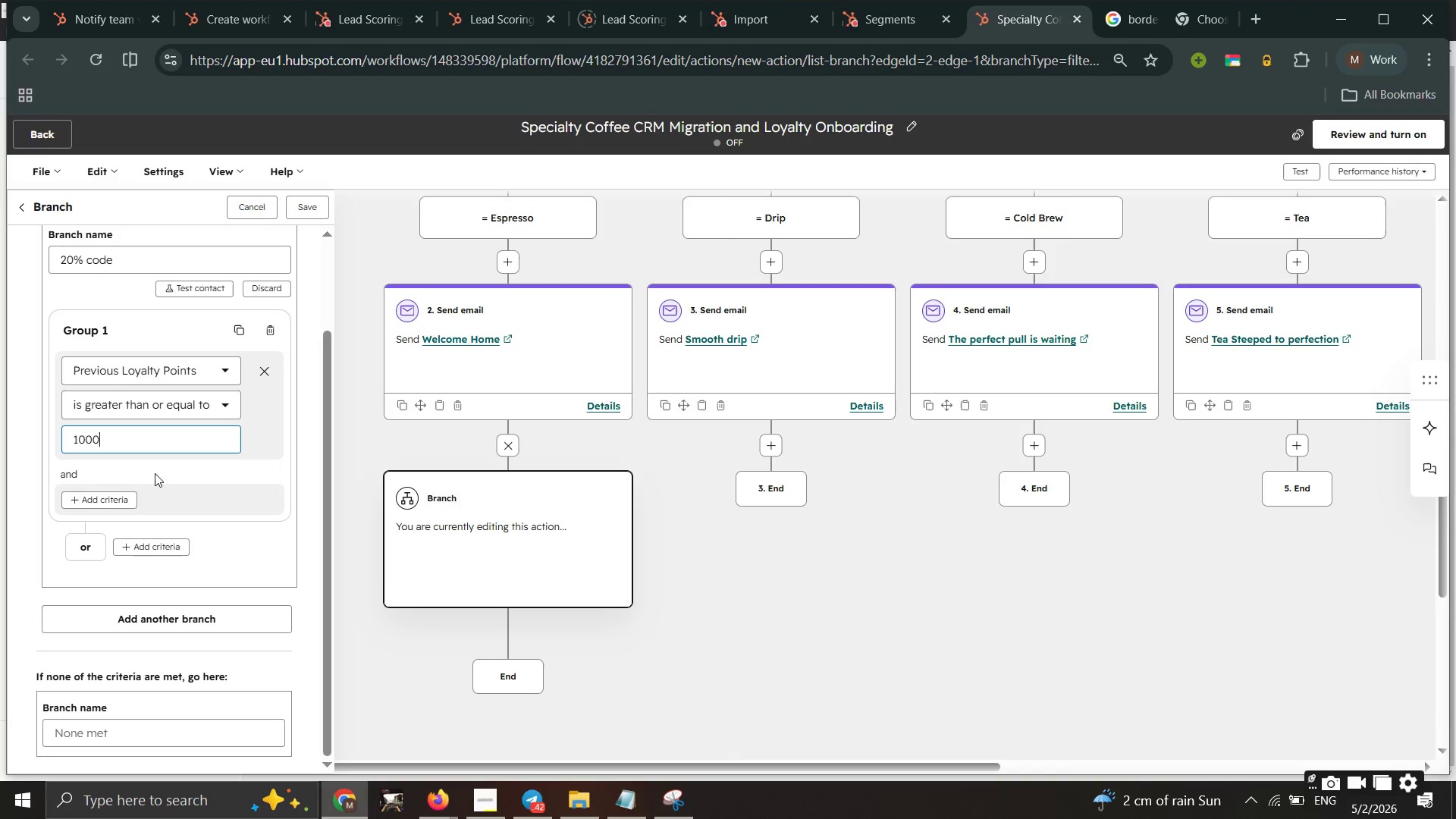 
left_click([157, 473])
 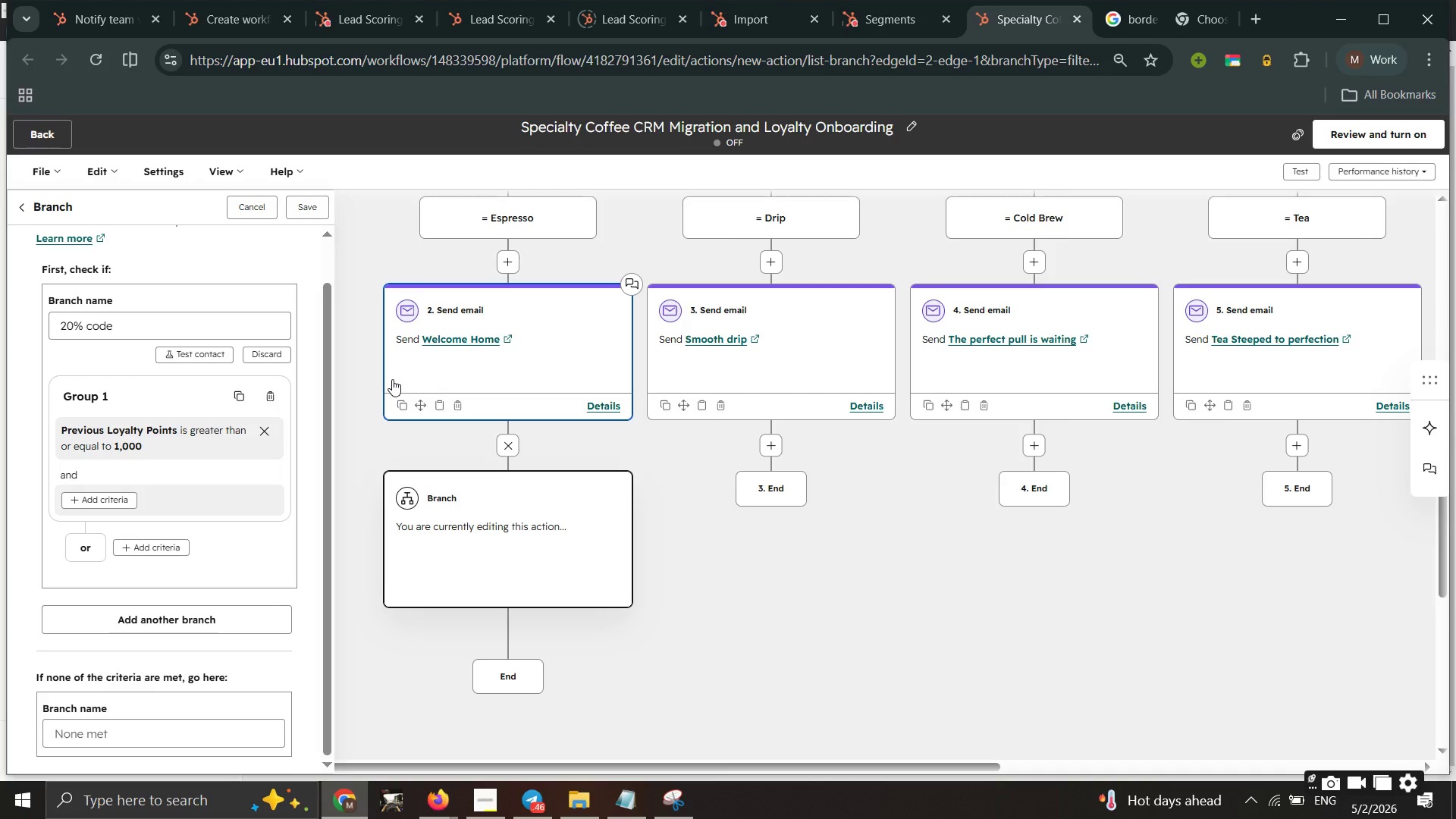 
wait(177.94)
 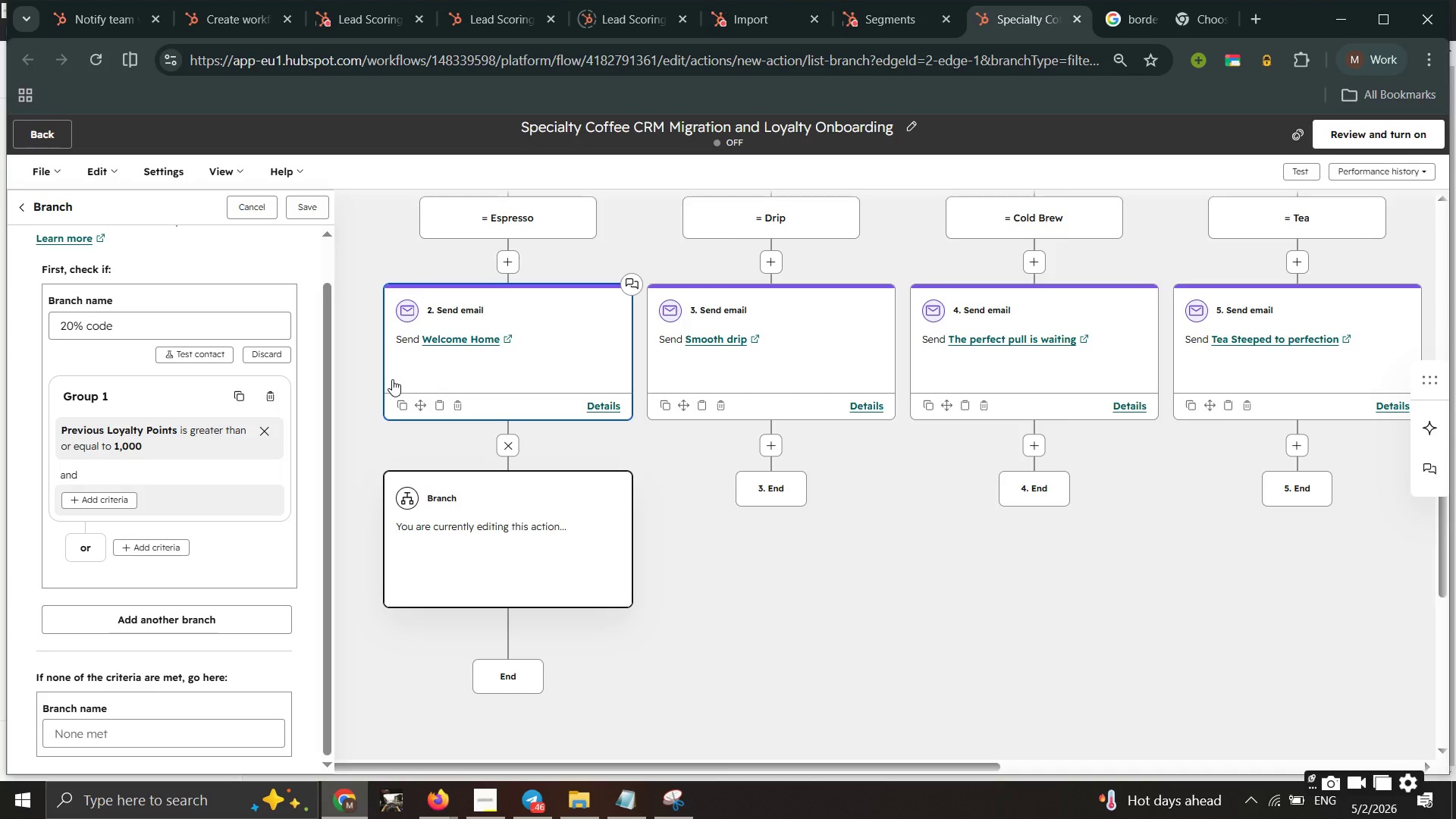 
left_click([57, 209])
 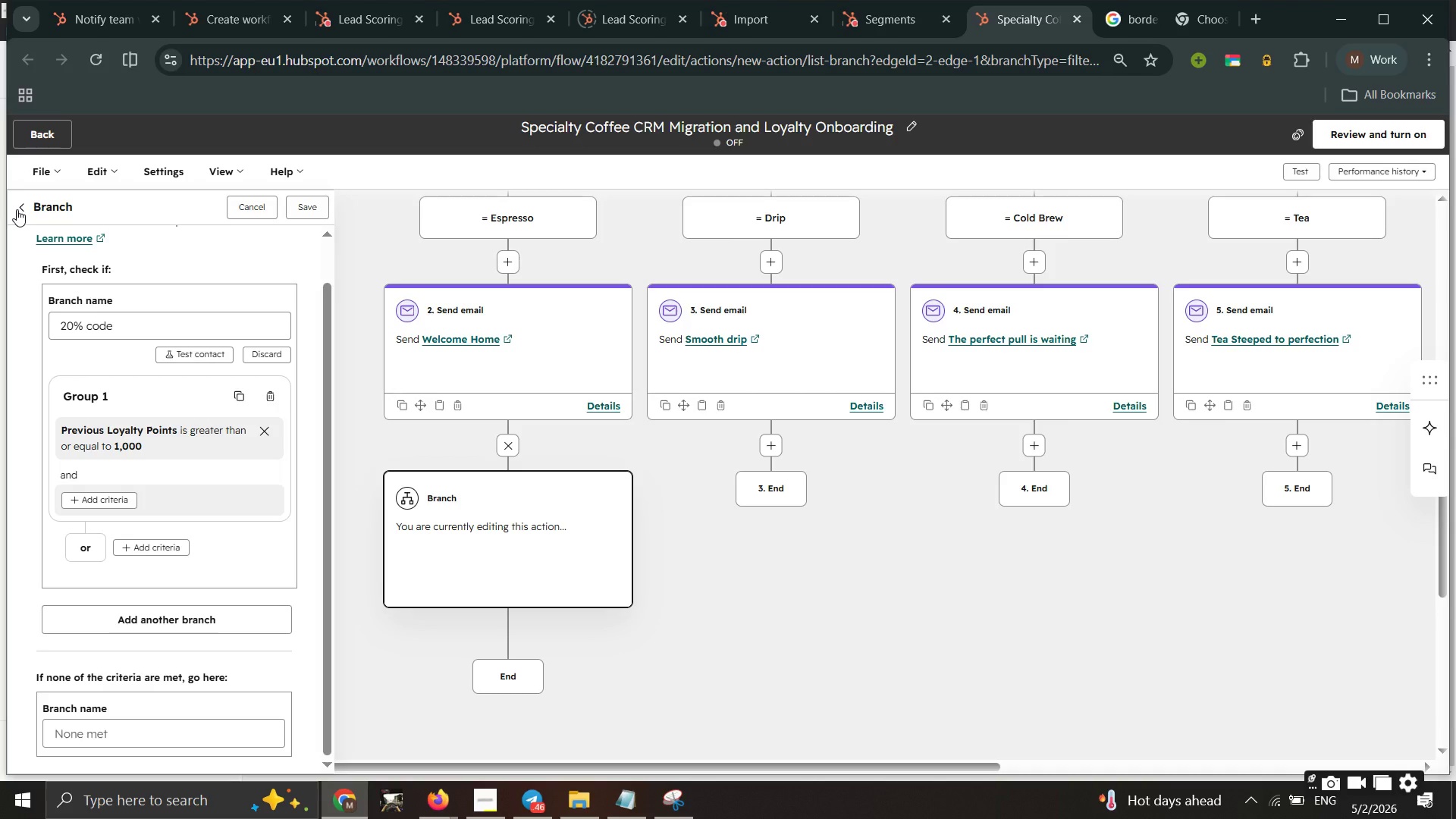 
double_click([17, 209])
 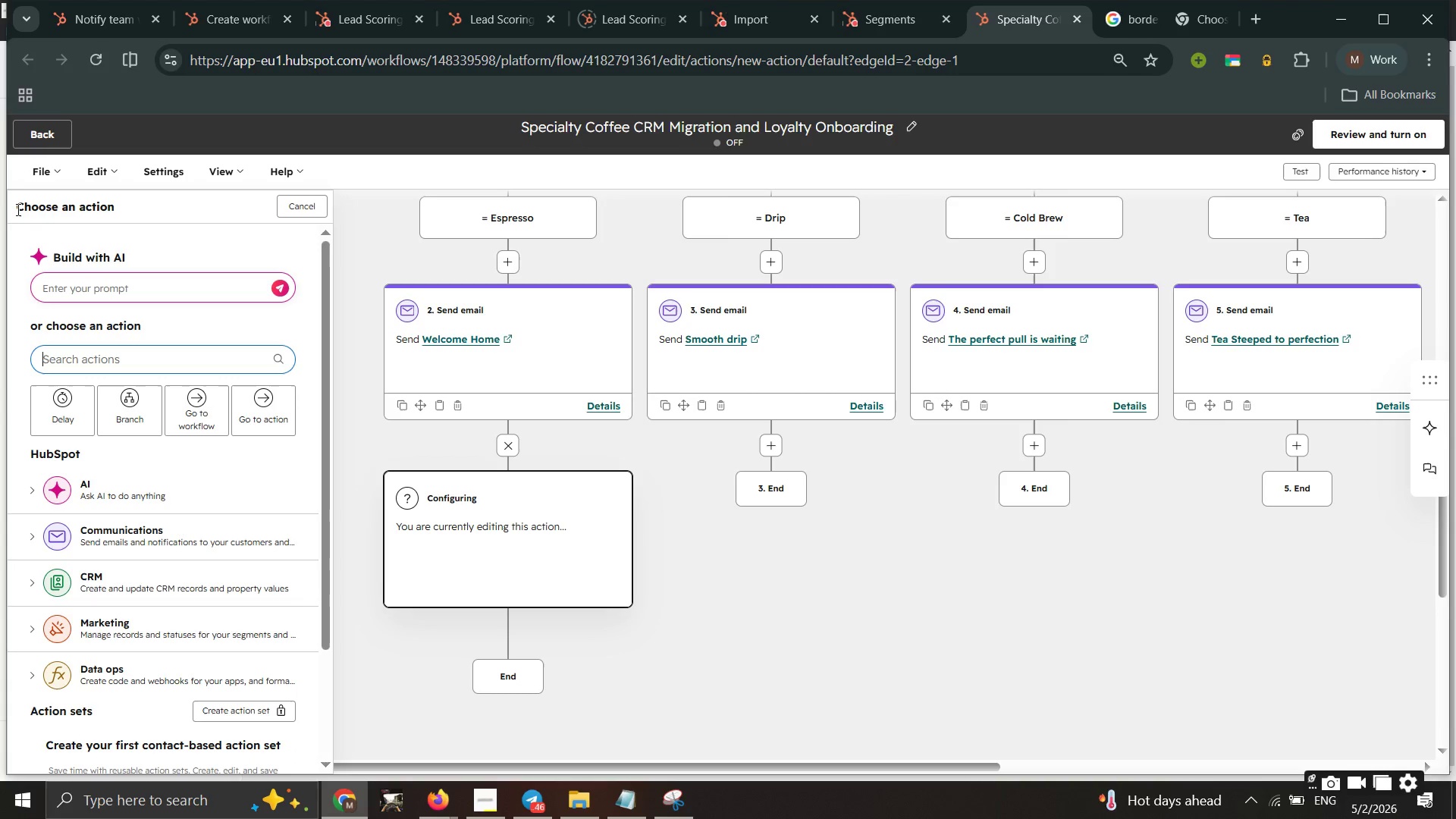 
wait(14.34)
 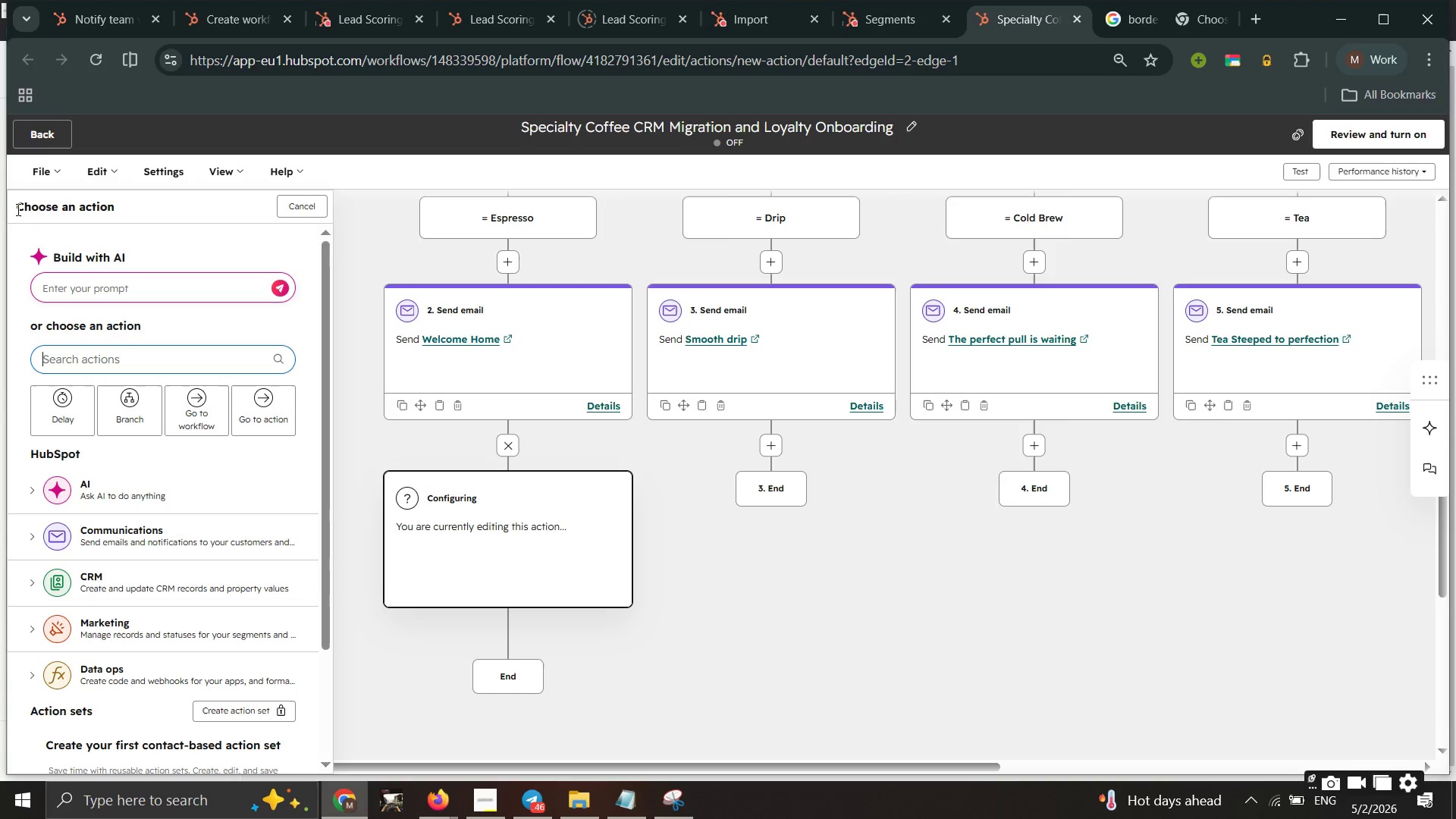 
left_click([142, 417])
 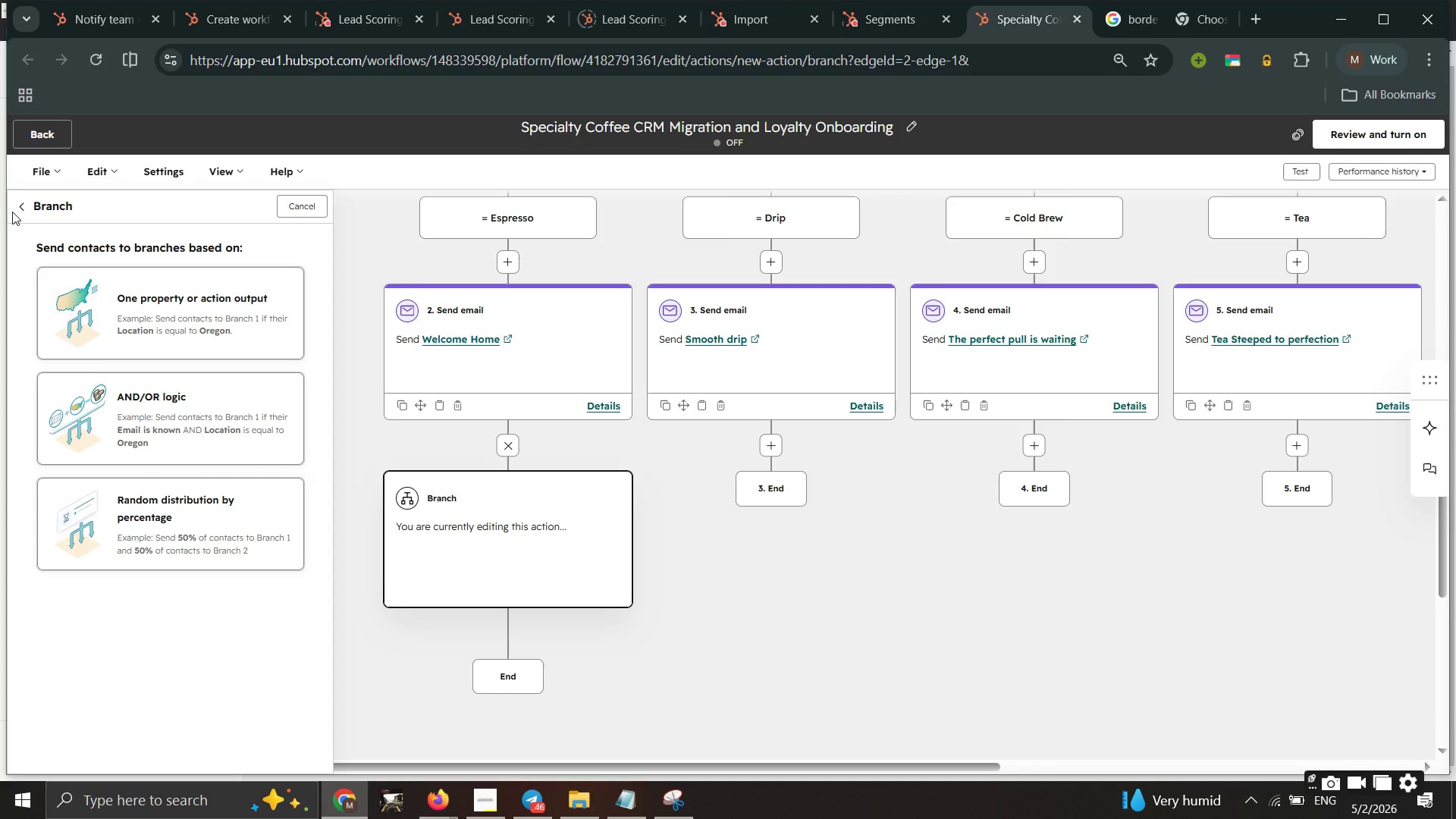 
wait(62.81)
 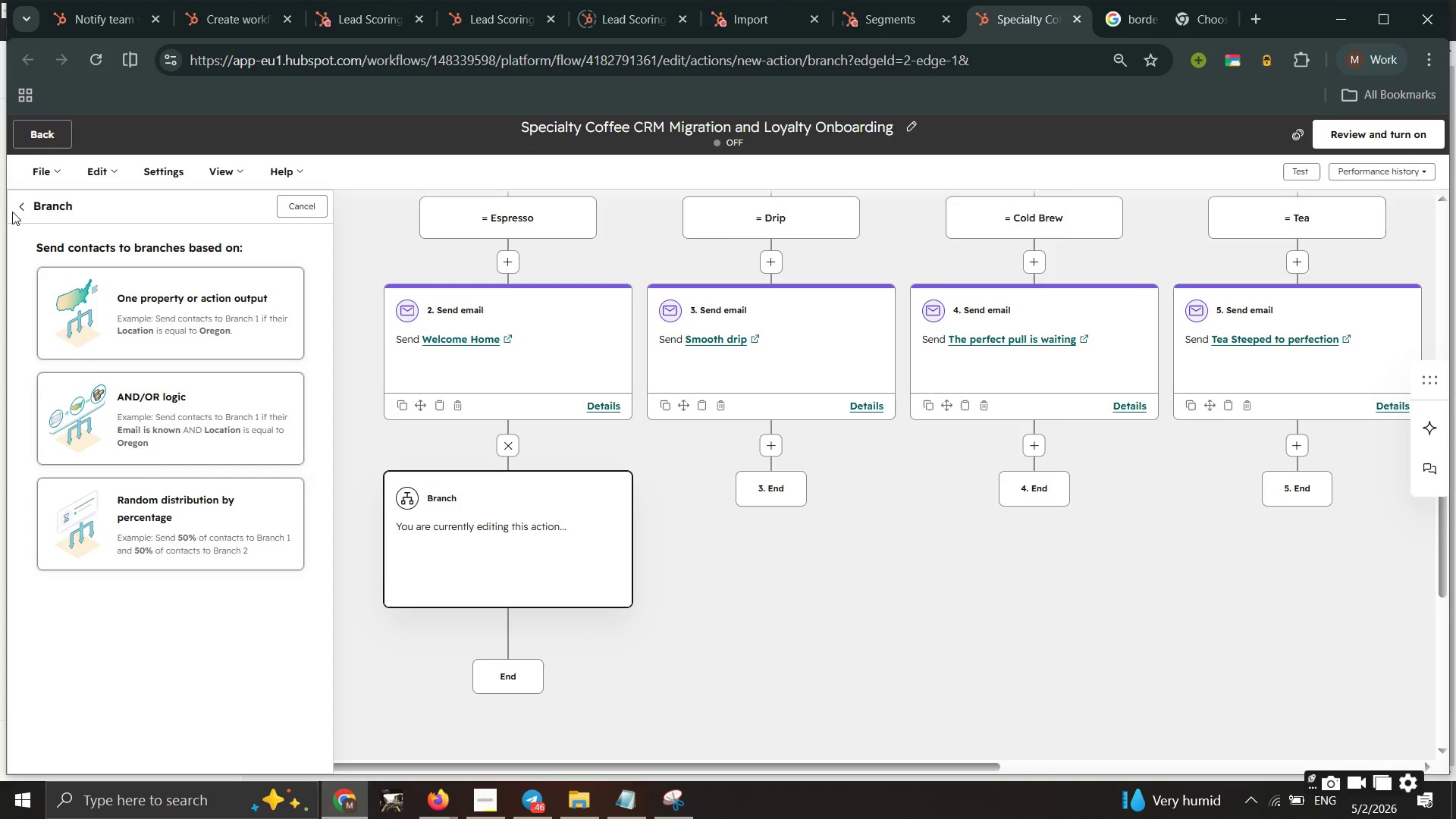 
left_click([27, 203])
 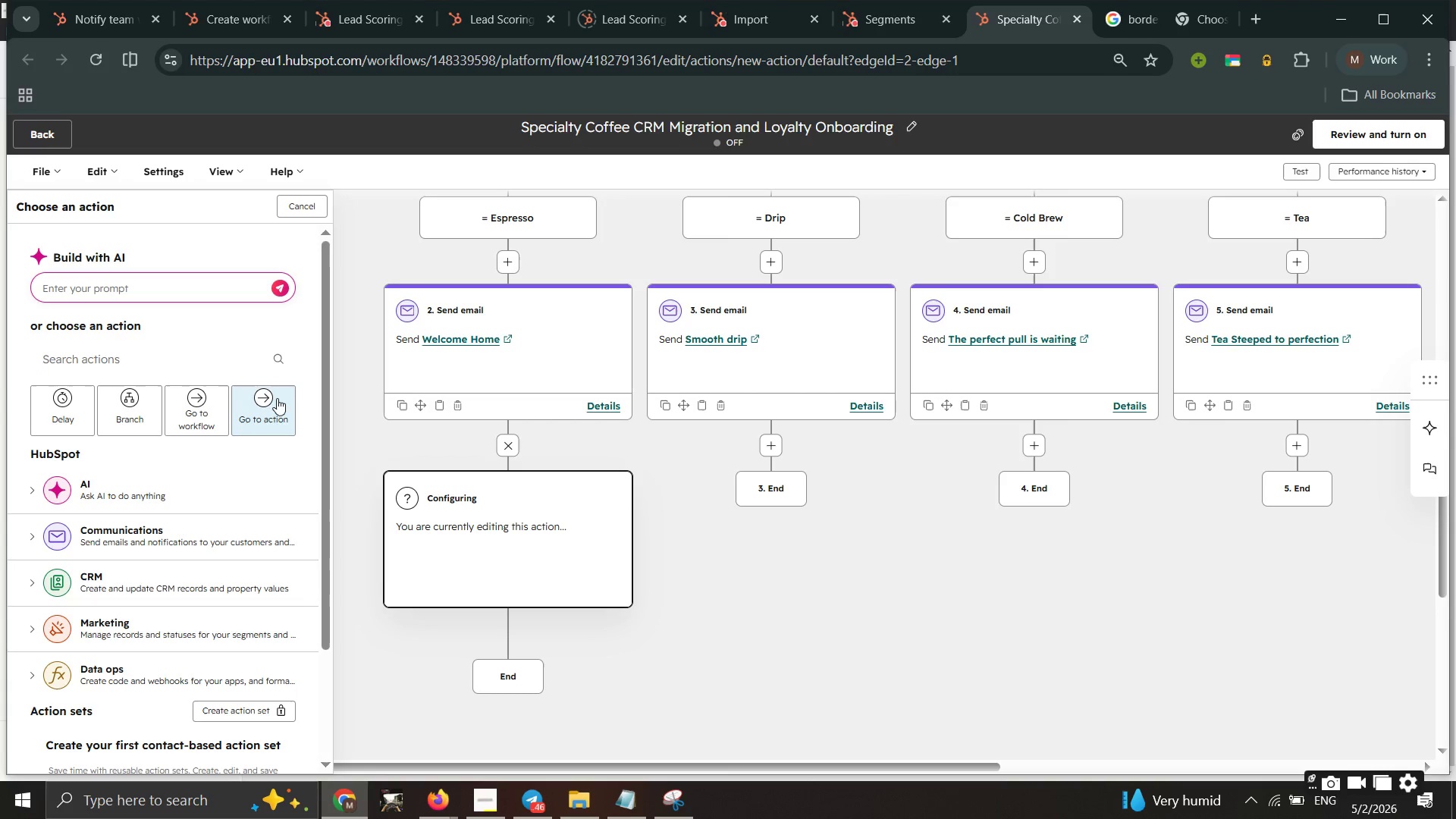 
wait(49.03)
 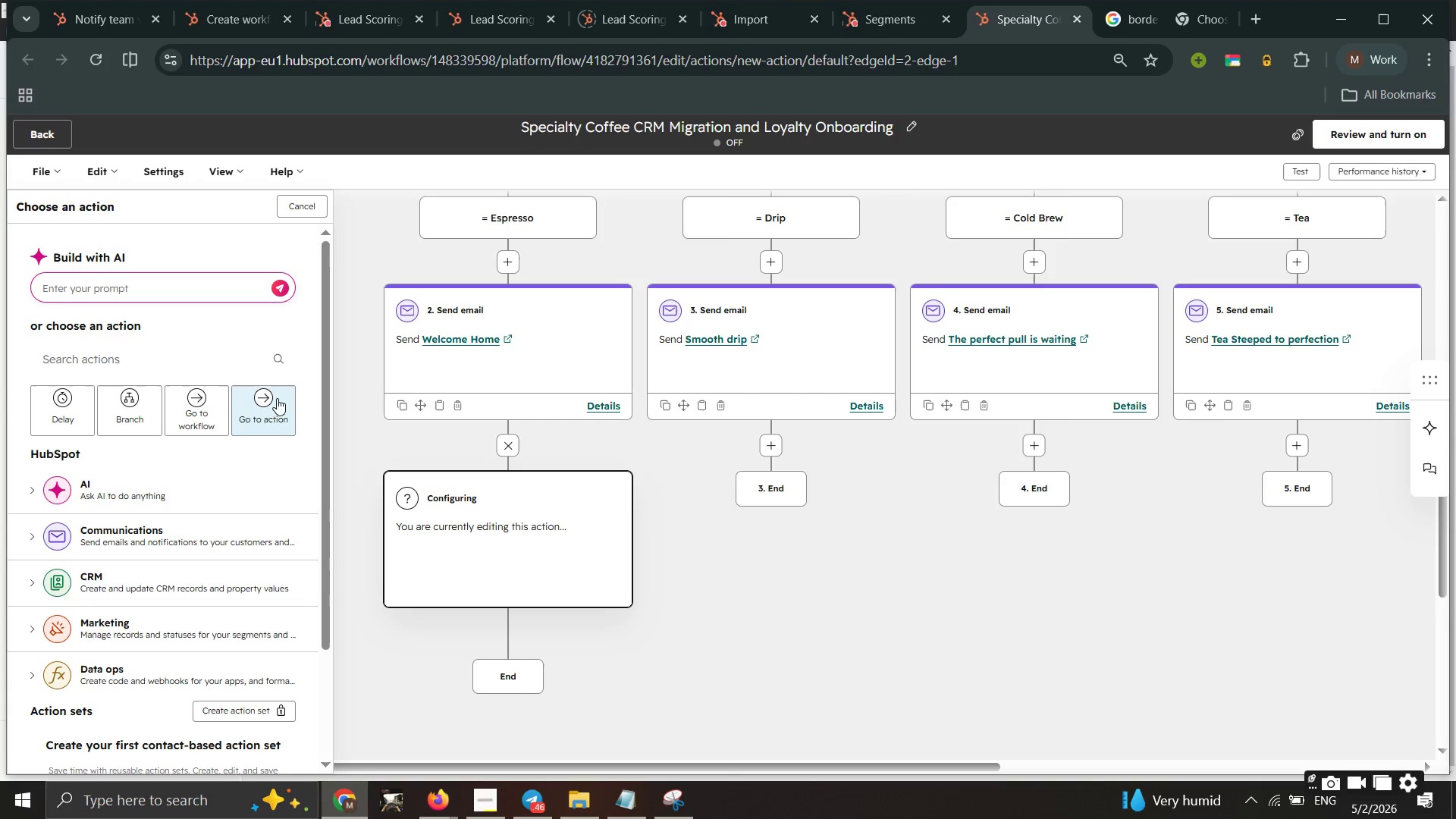 
left_click([199, 141])
 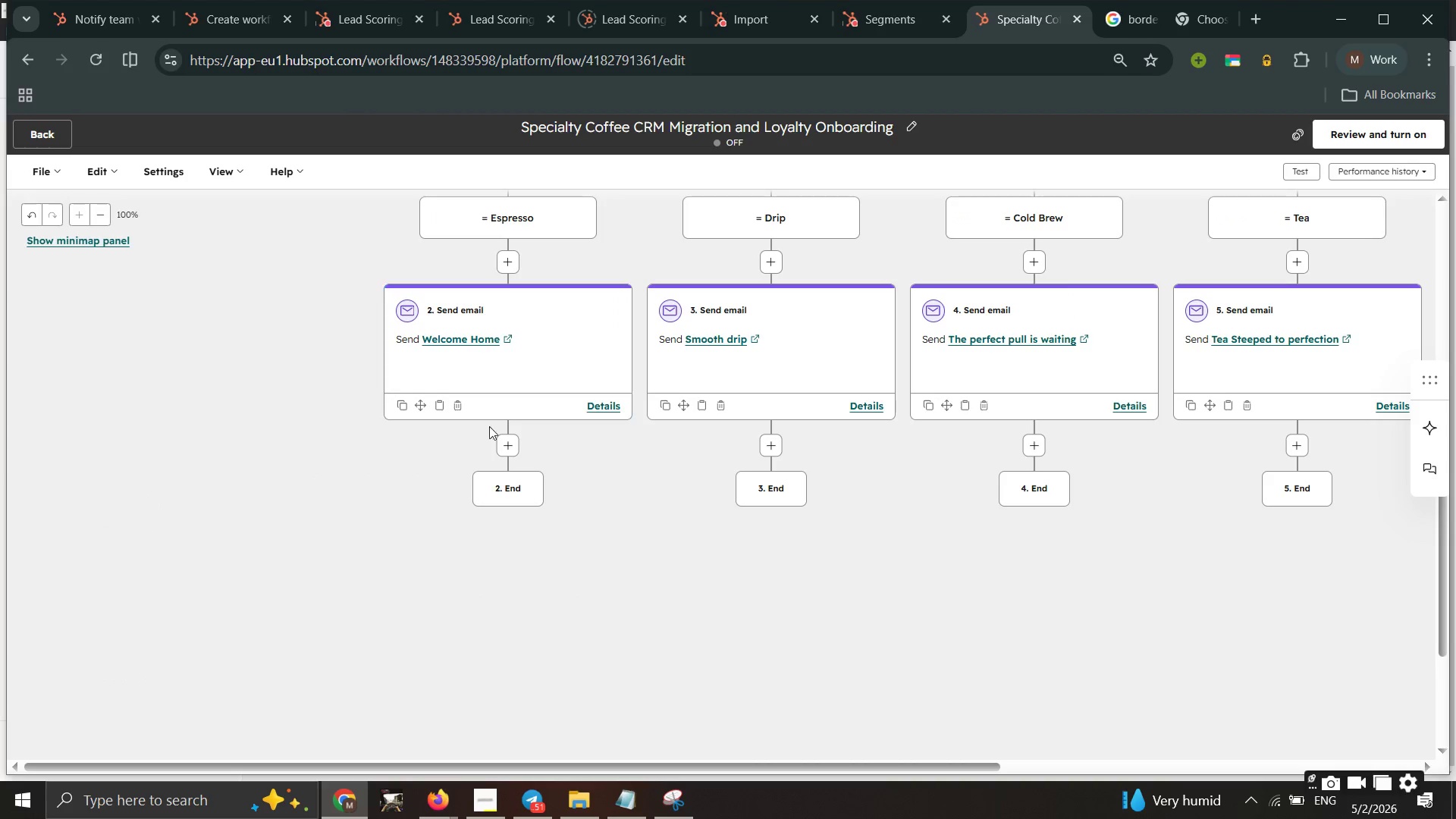 
double_click([509, 444])
 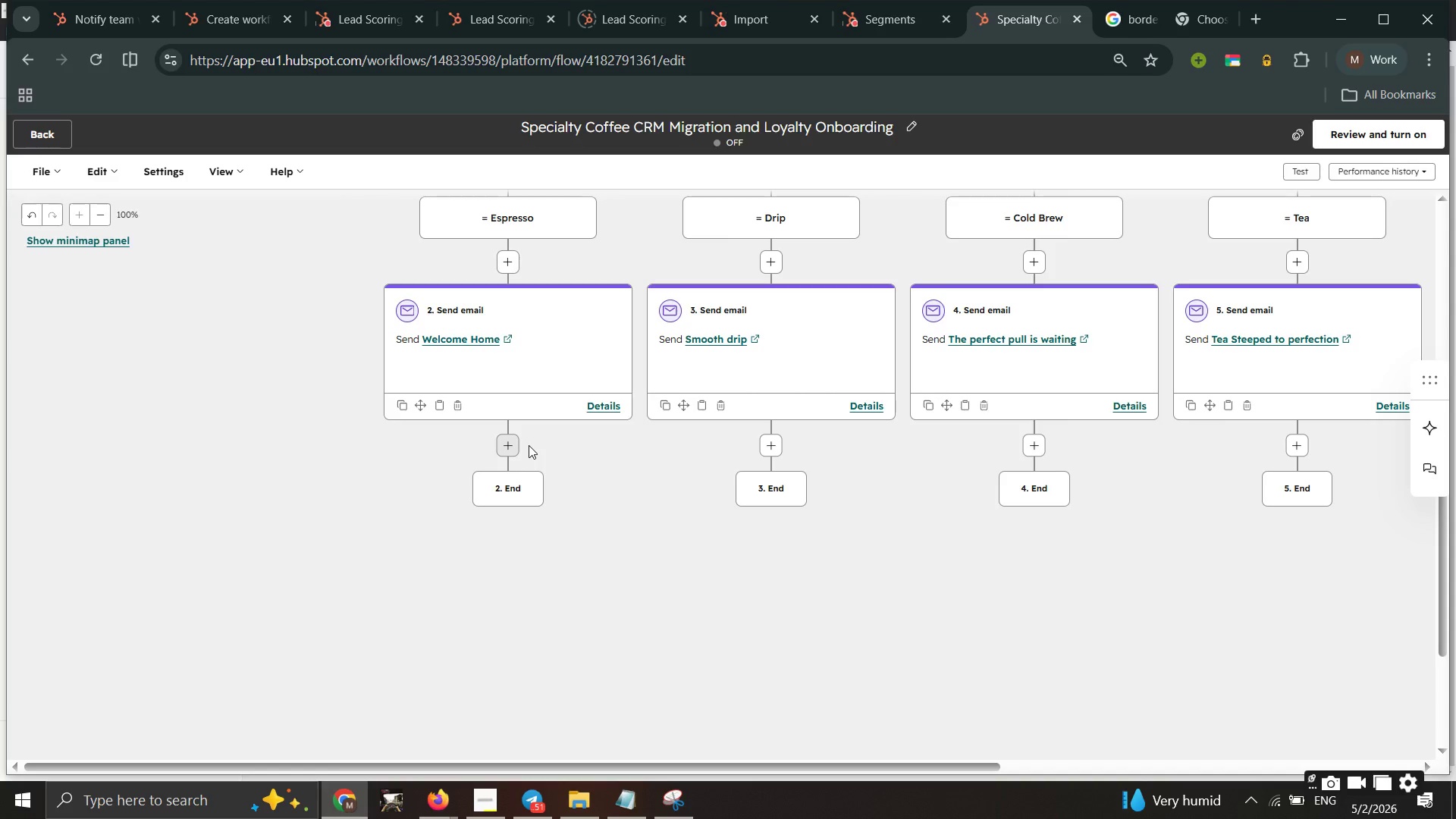 
wait(5.58)
 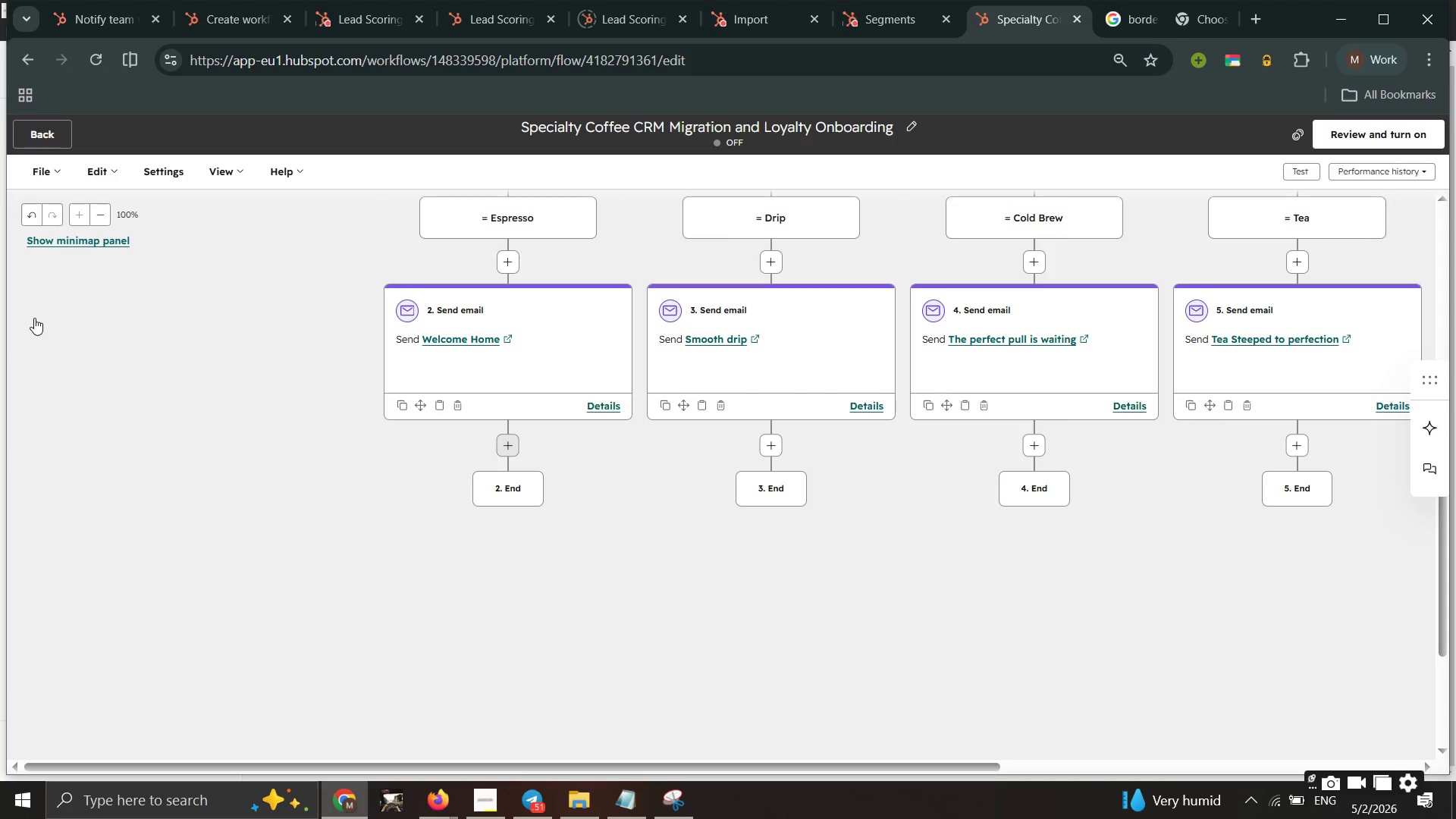 
double_click([516, 446])
 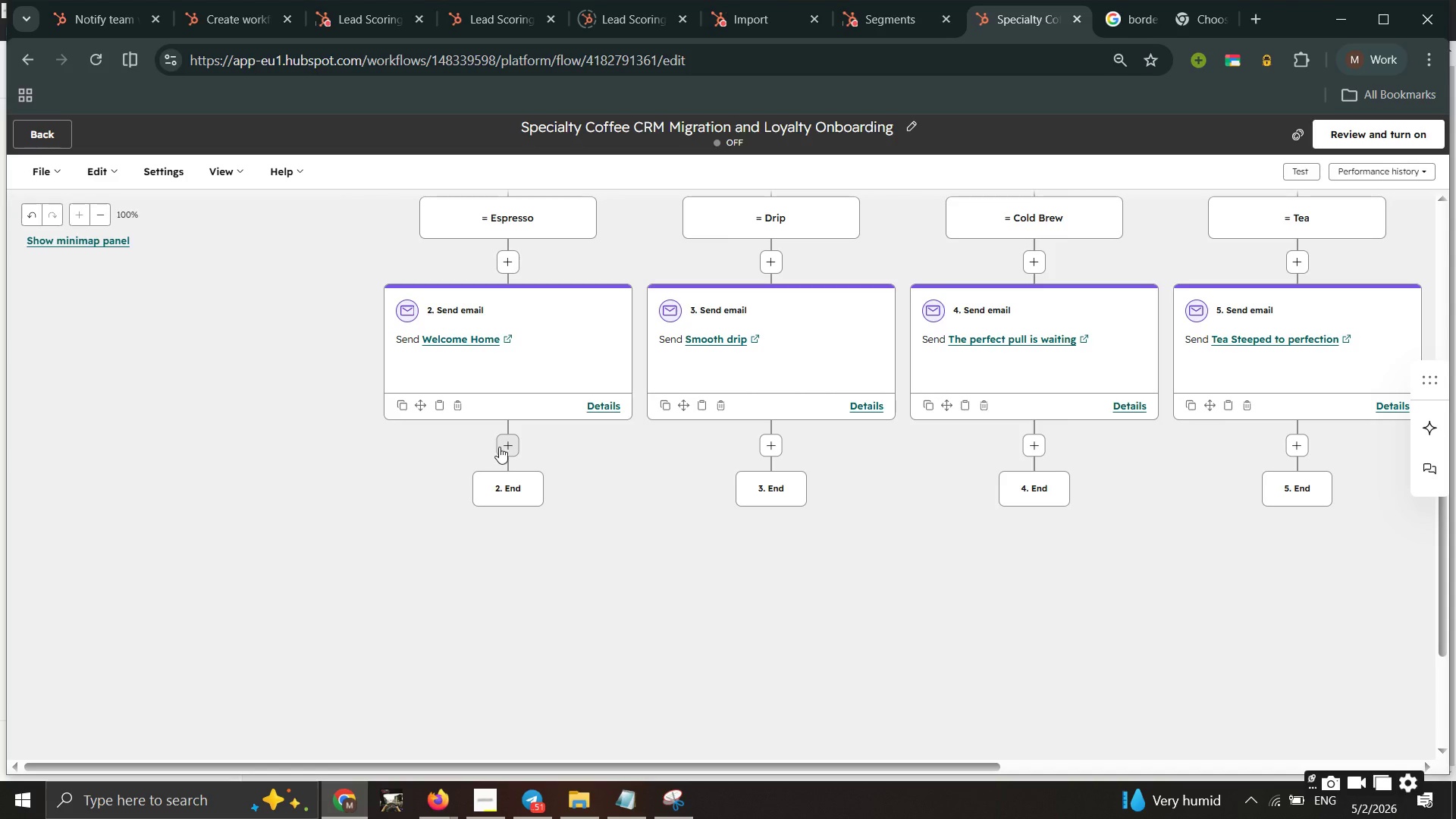 
double_click([500, 449])
 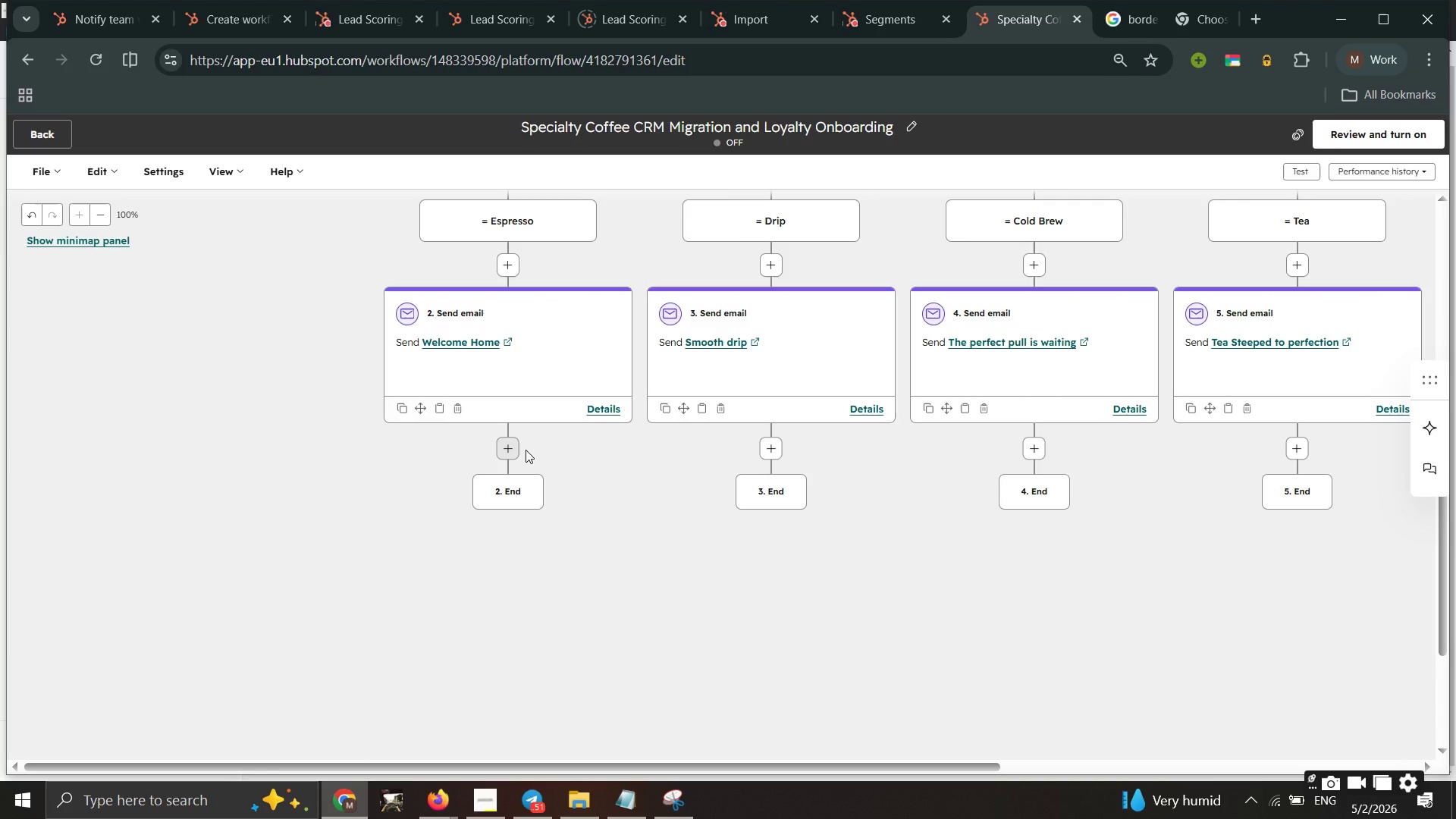 
left_click([512, 452])
 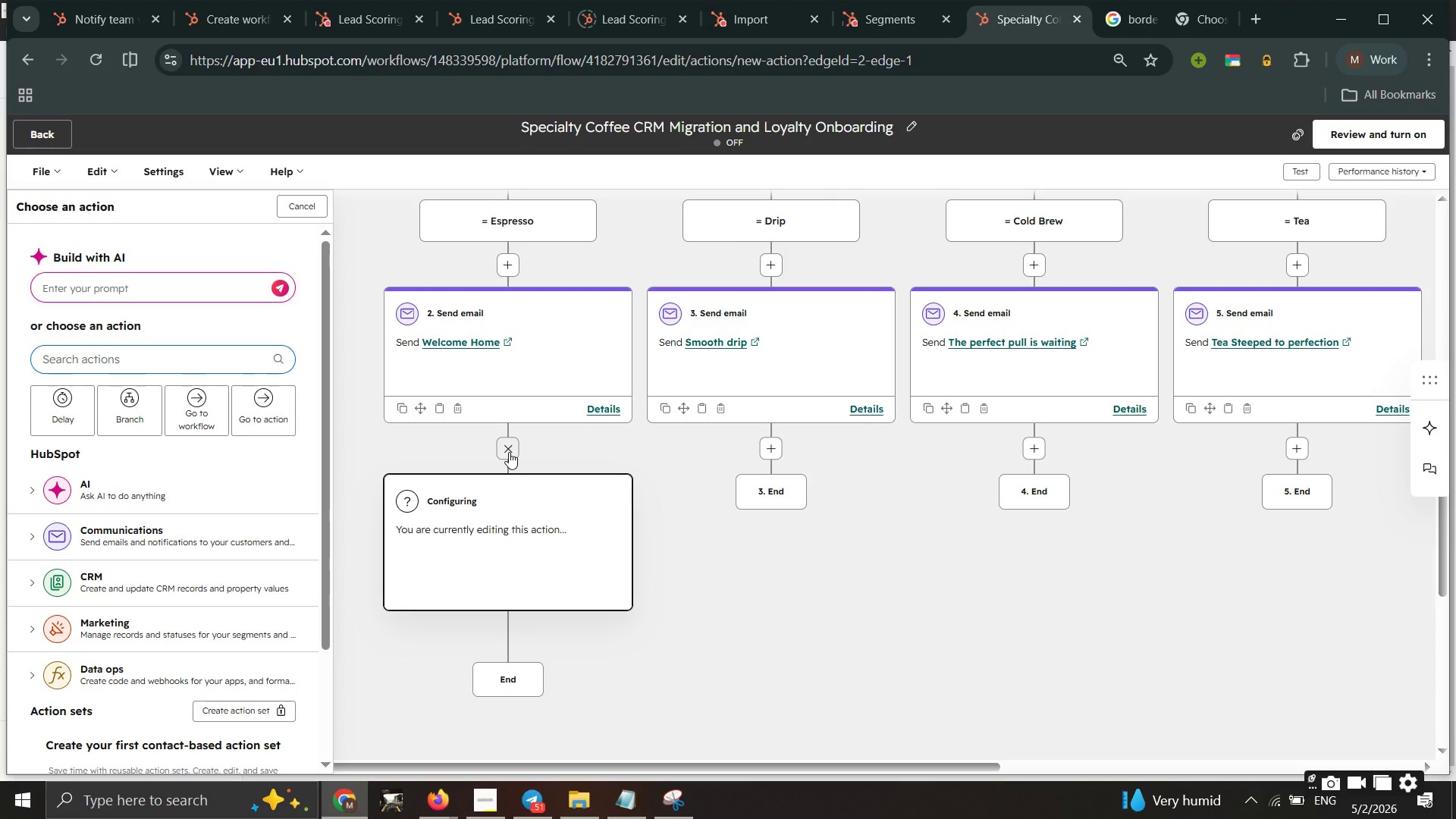 
wait(6.66)
 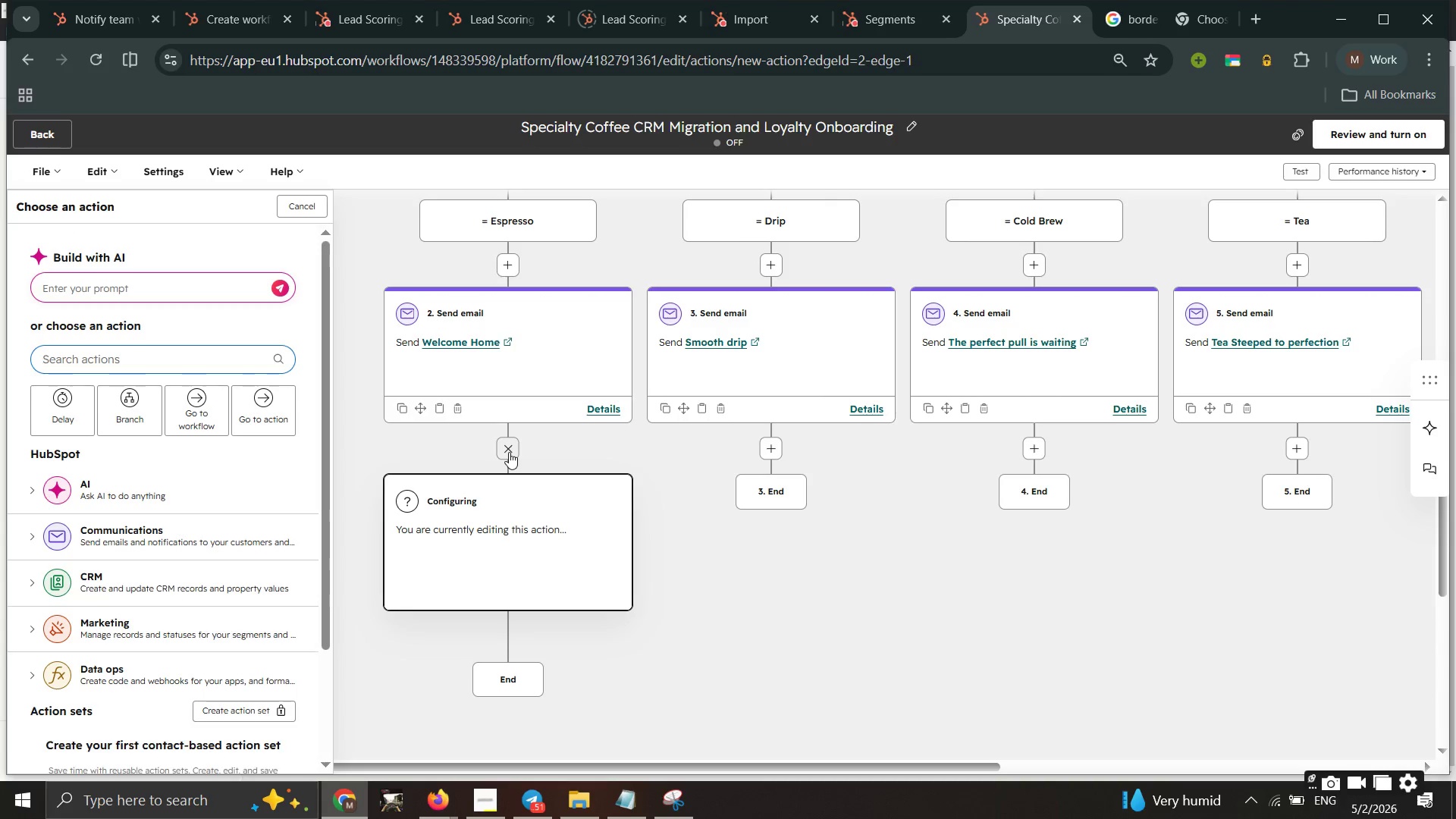 
left_click([146, 411])
 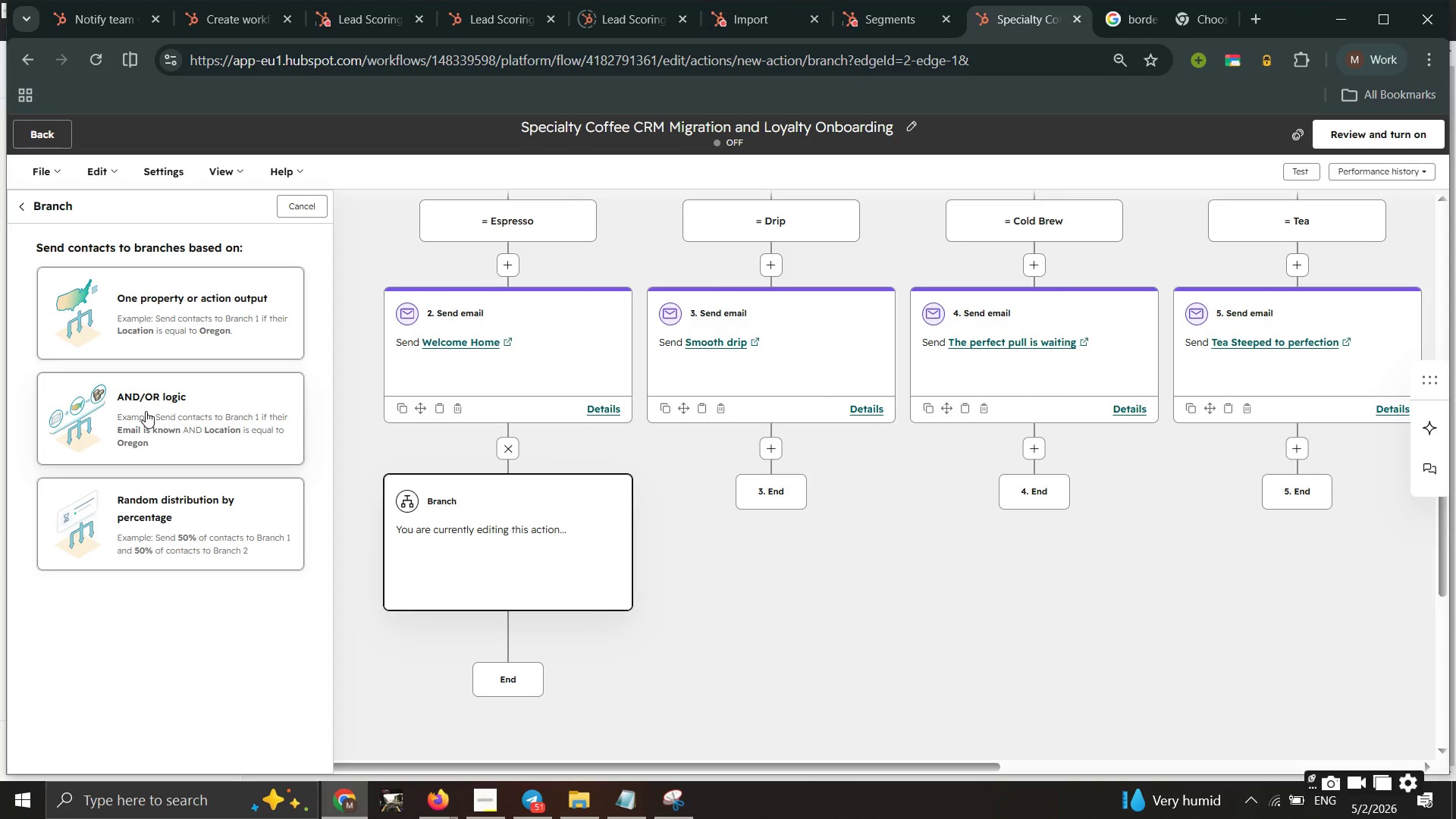 
wait(21.12)
 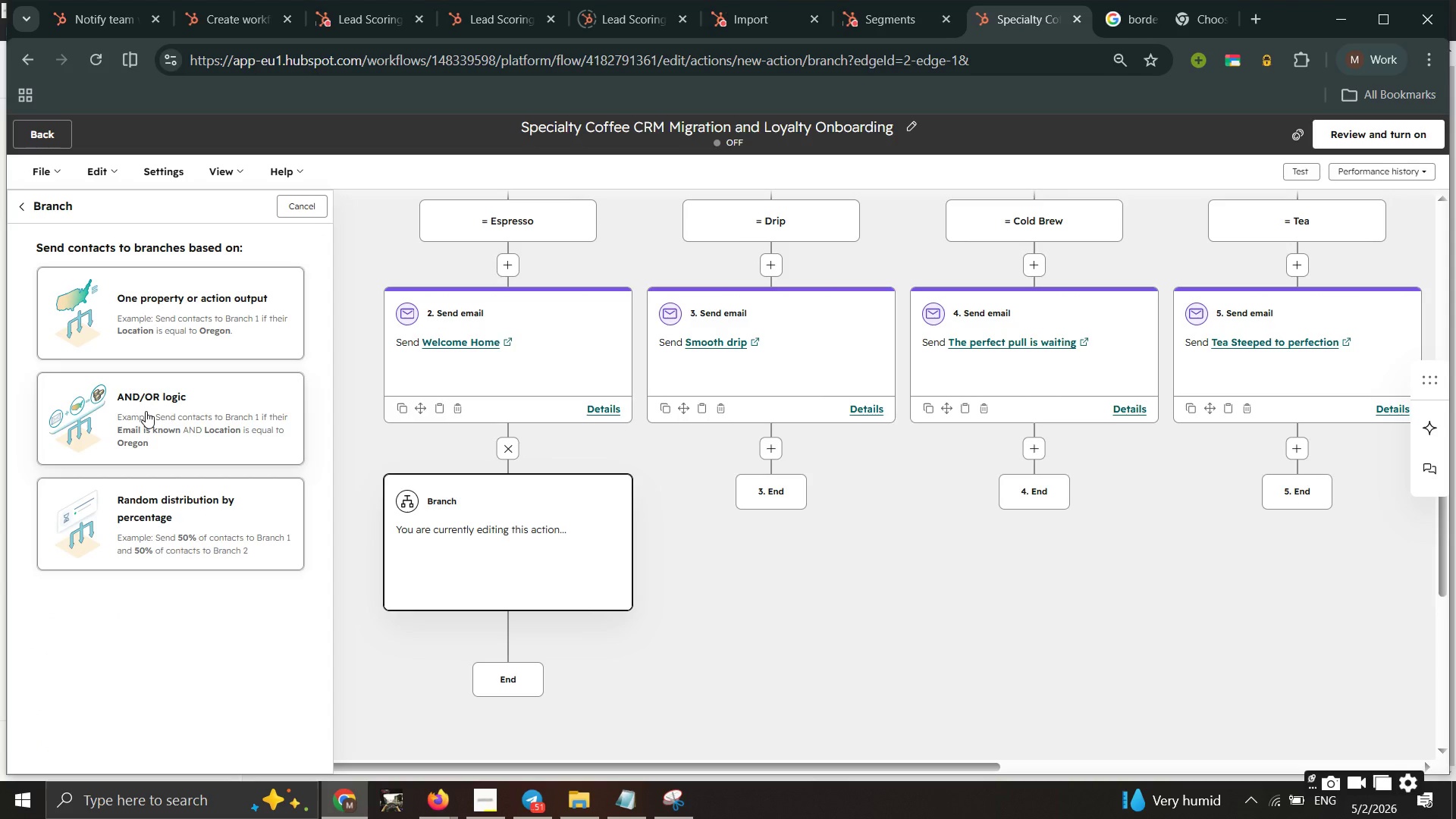 
left_click([191, 343])
 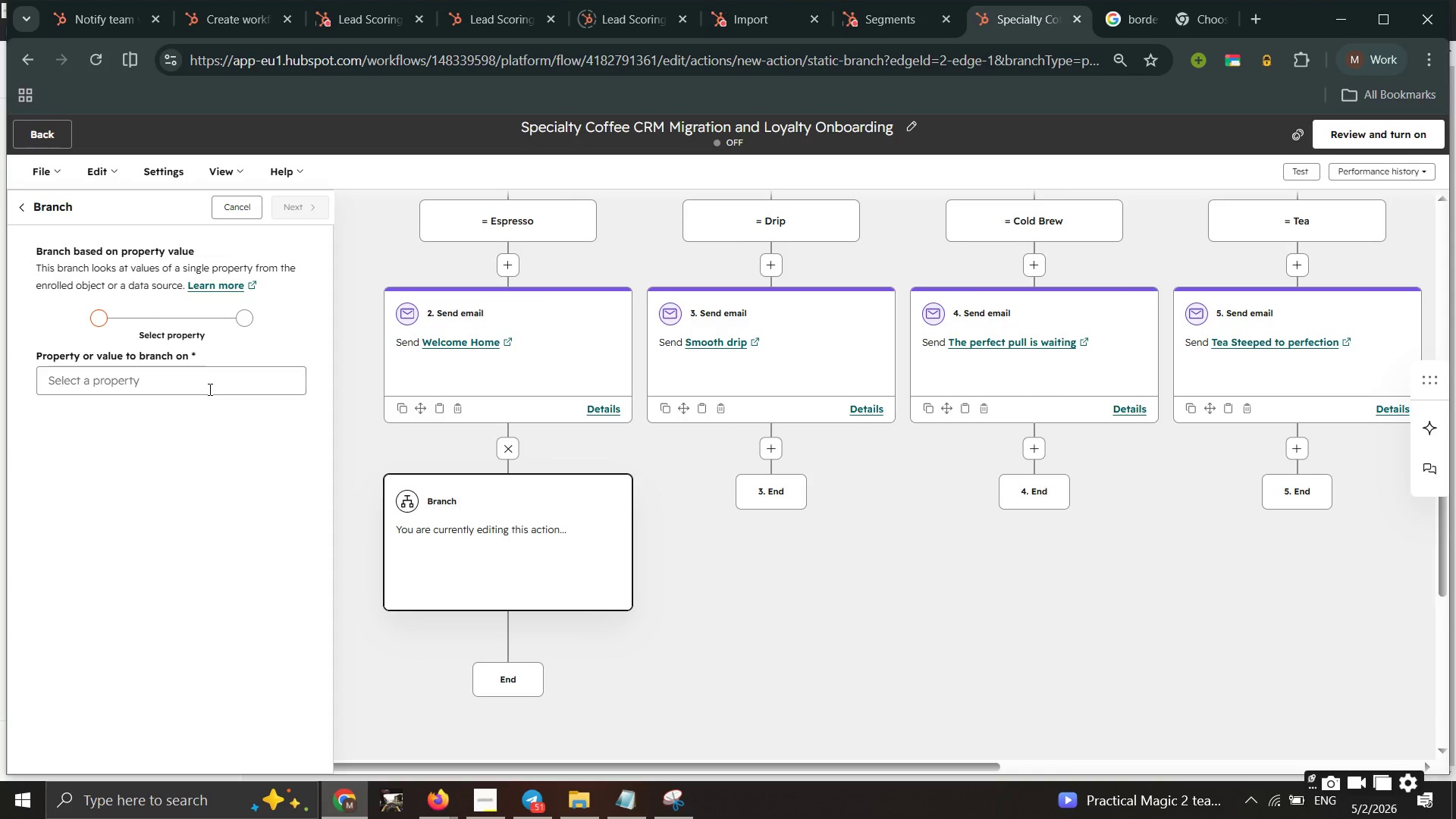 
double_click([201, 368])
 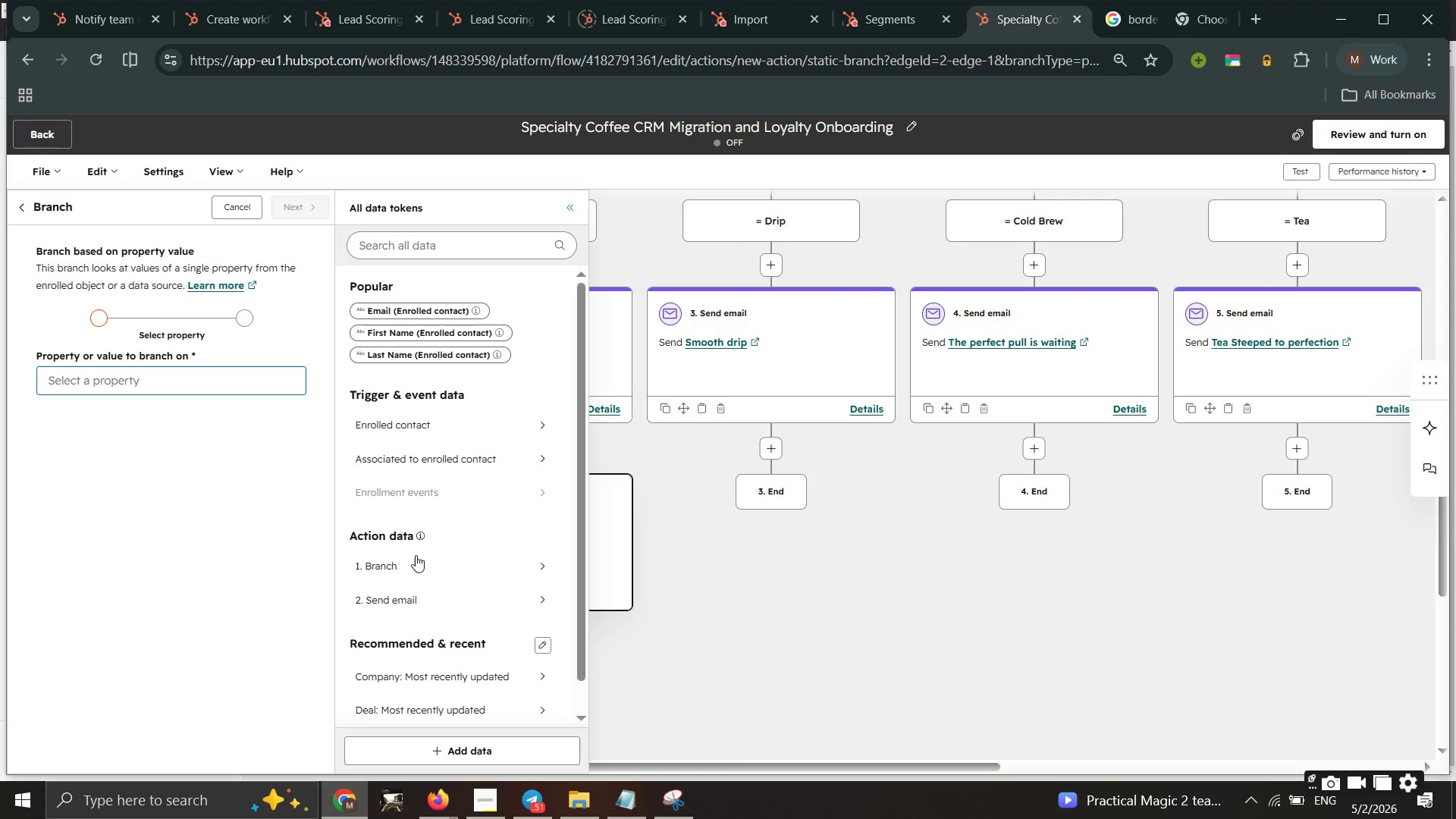 
wait(5.48)
 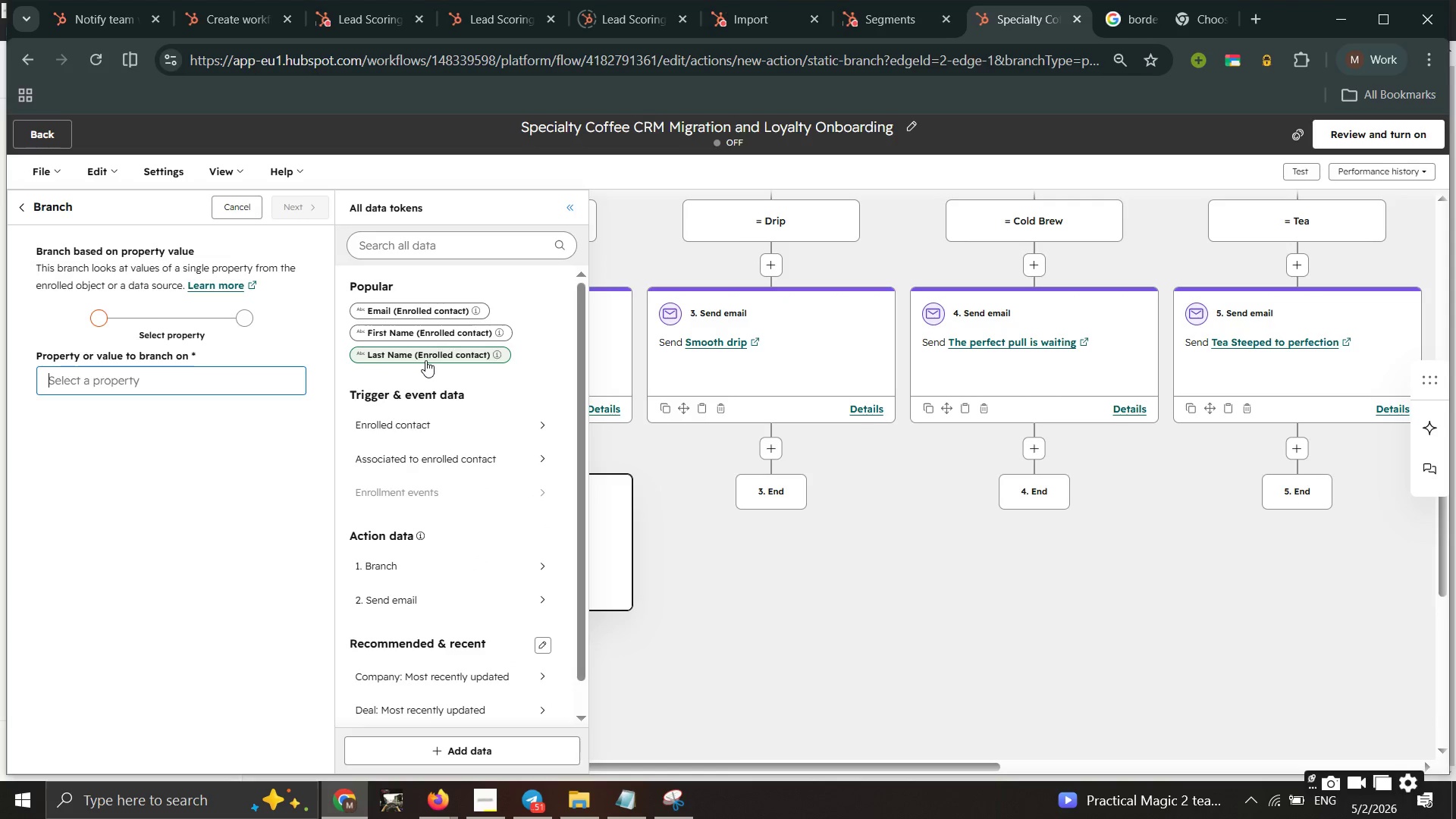 
scroll: coordinate [474, 563], scroll_direction: up, amount: 3.0
 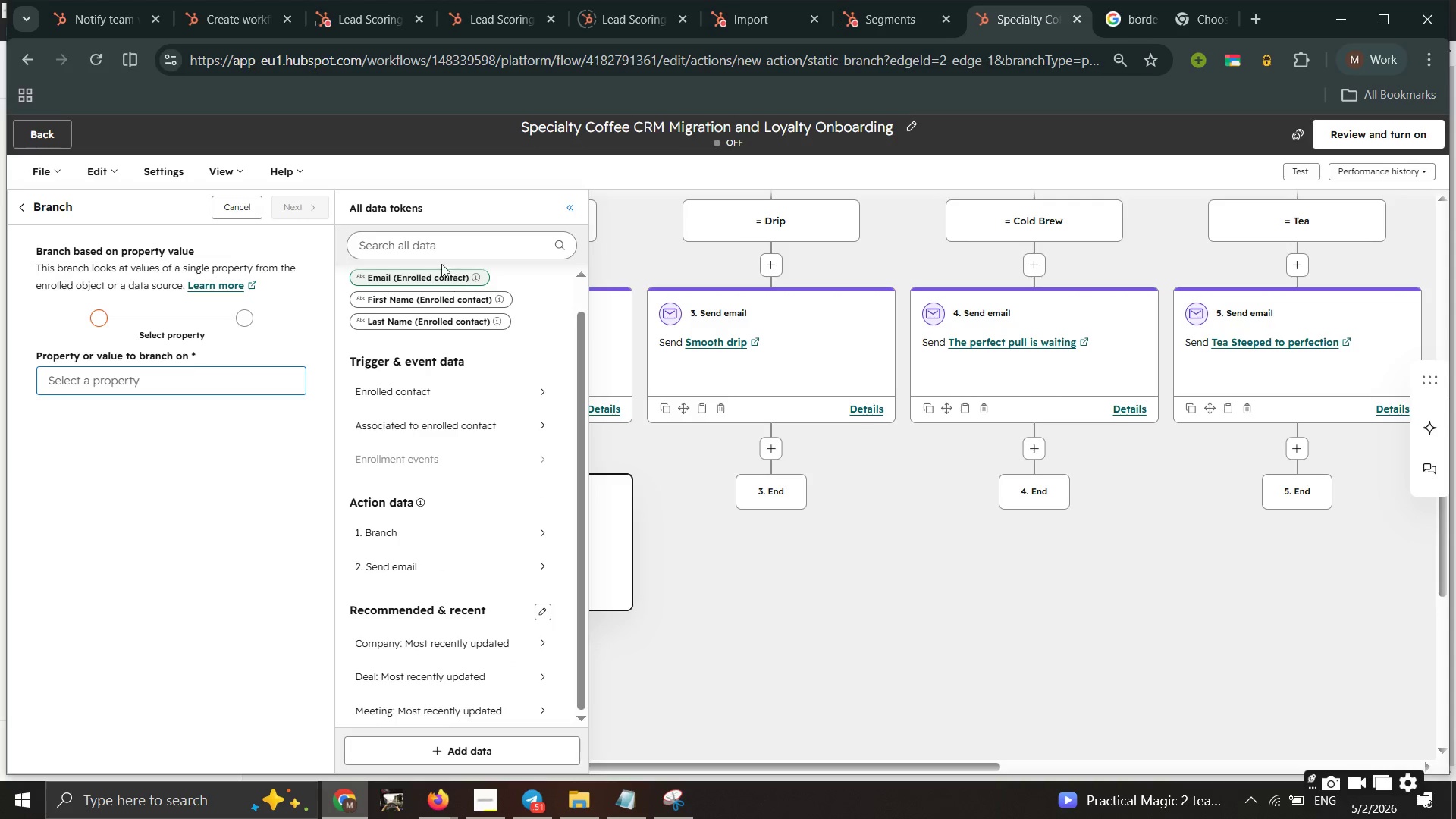 
left_click([438, 244])
 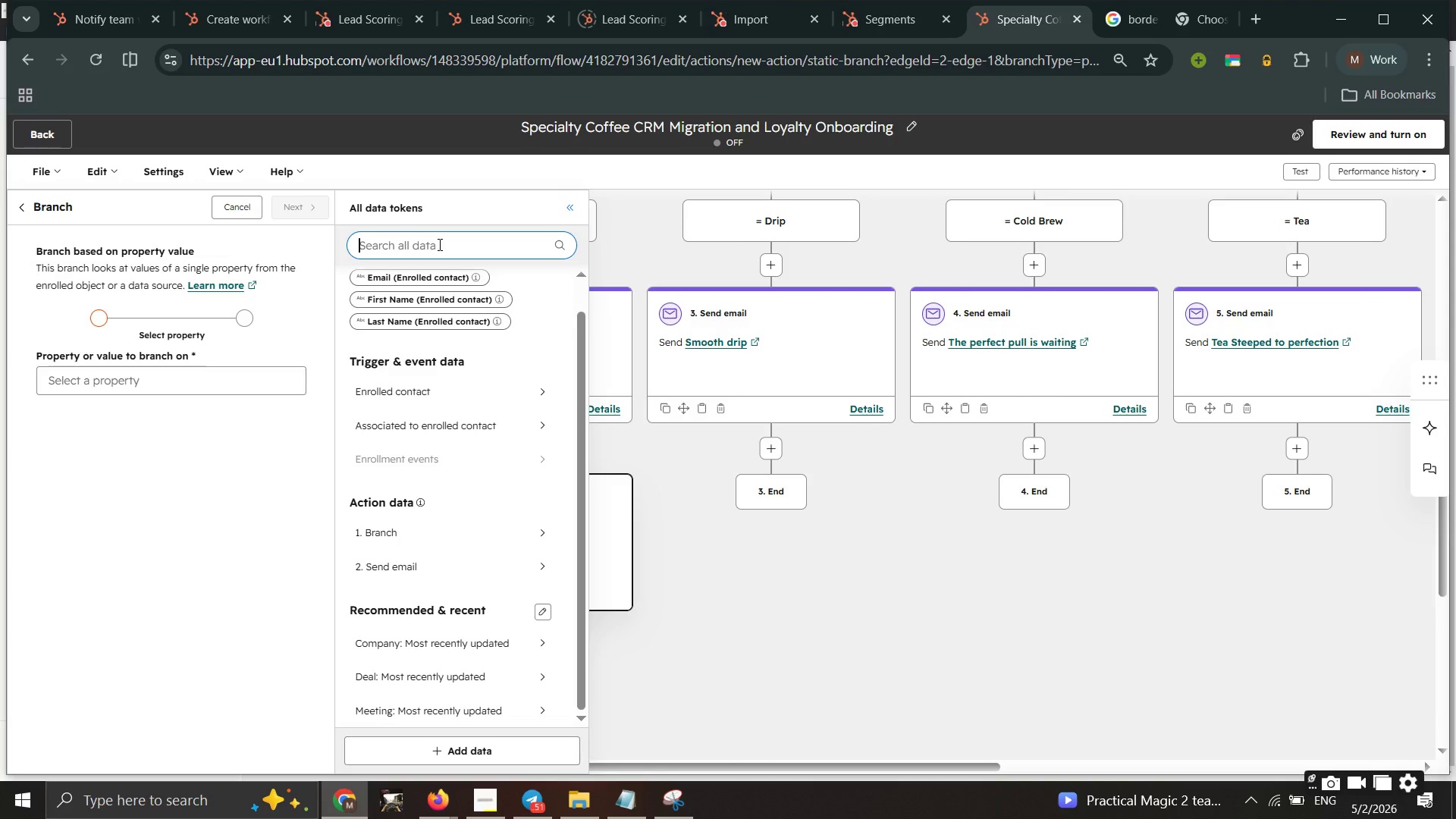 
type(loyal)
 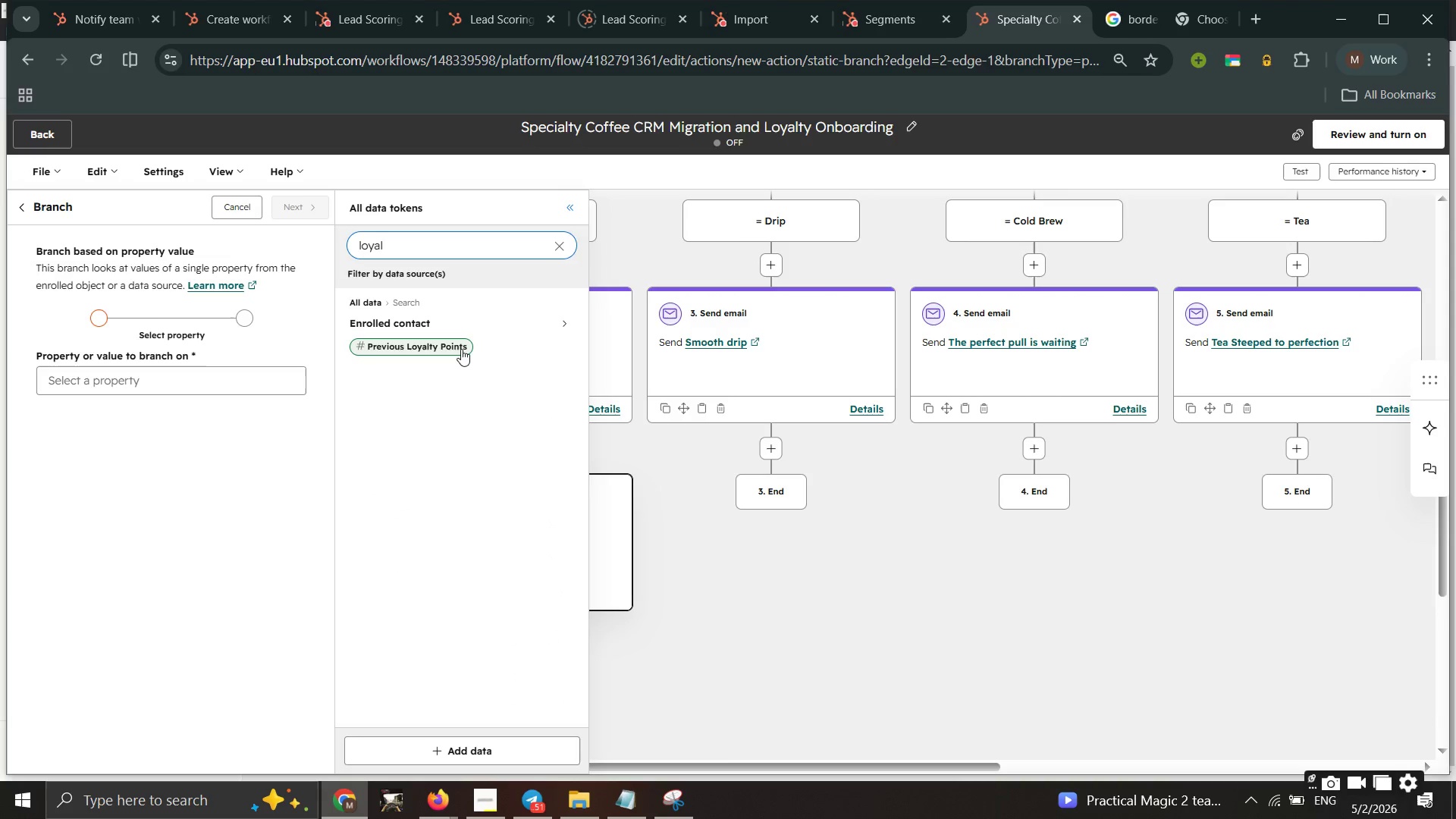 
left_click([457, 349])
 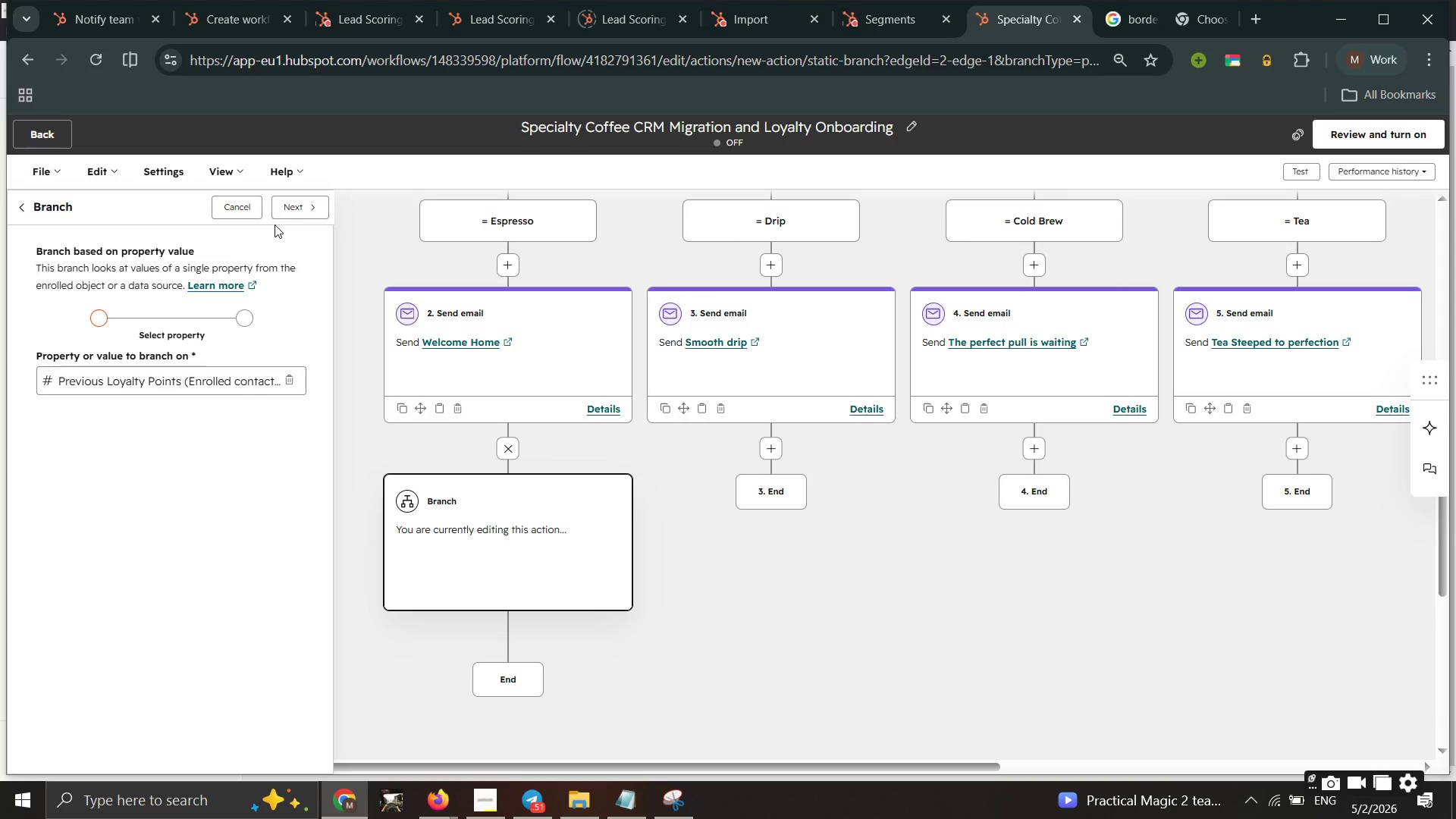 
left_click([279, 209])
 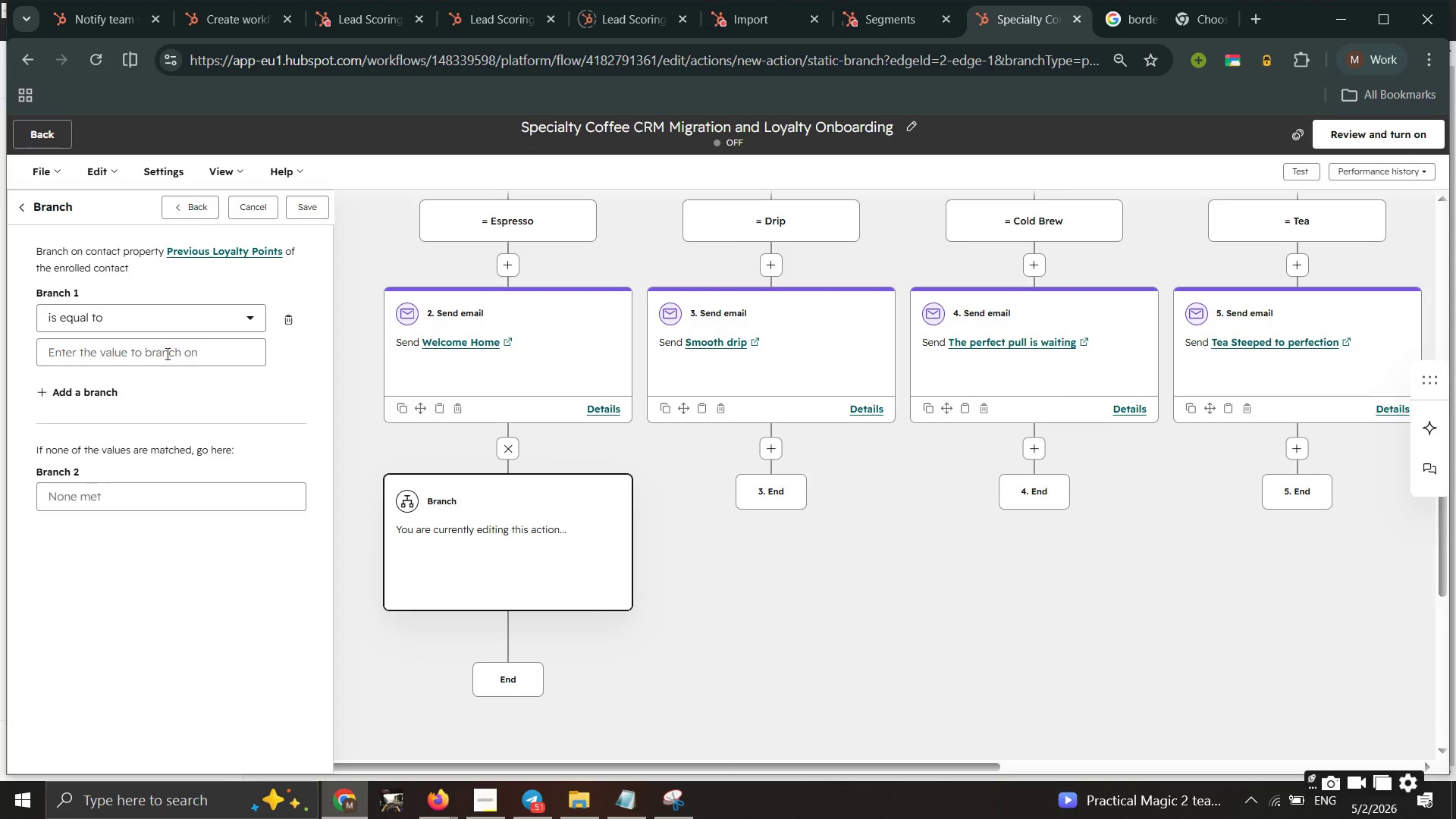 
wait(5.05)
 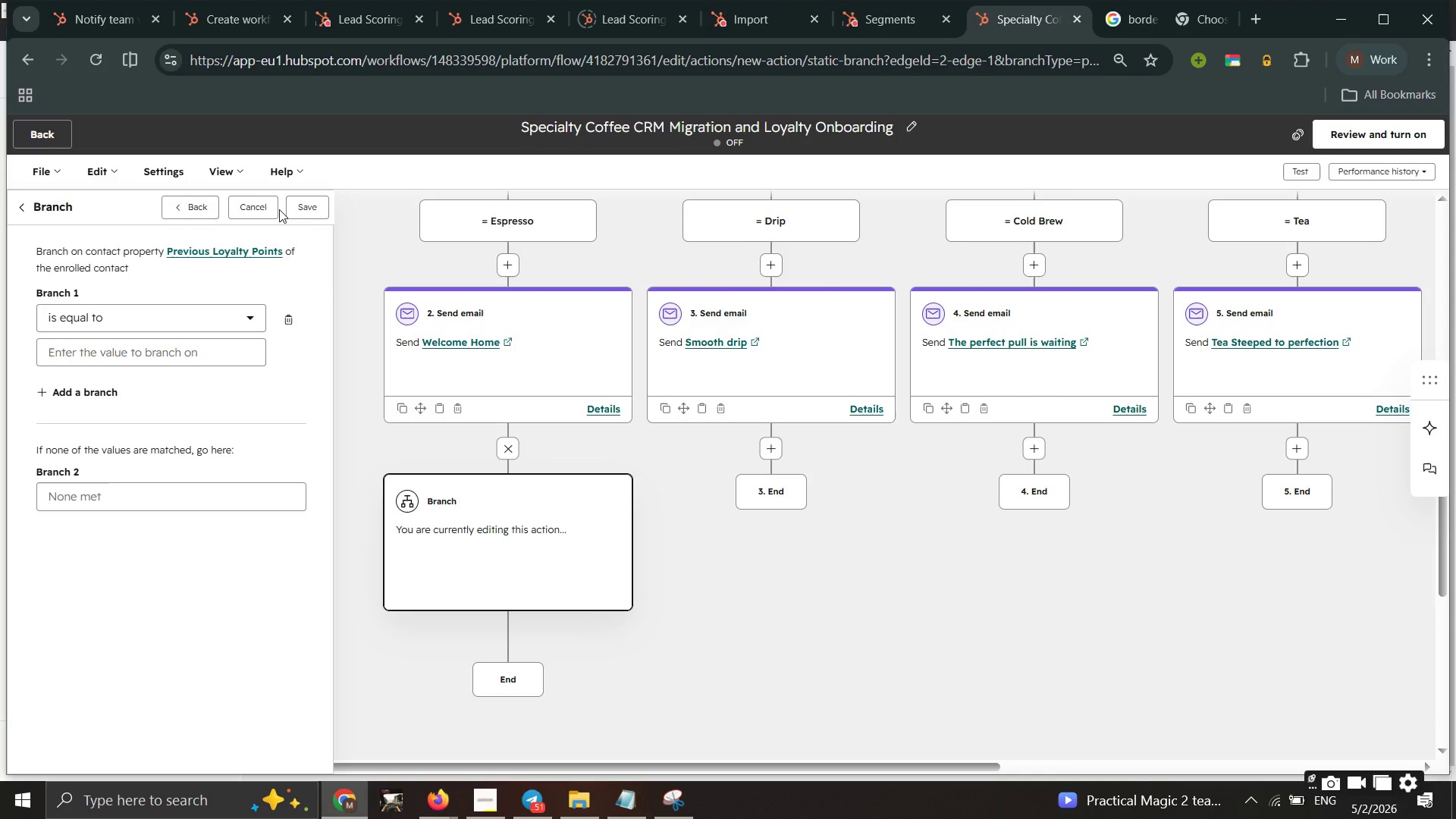 
left_click([163, 327])
 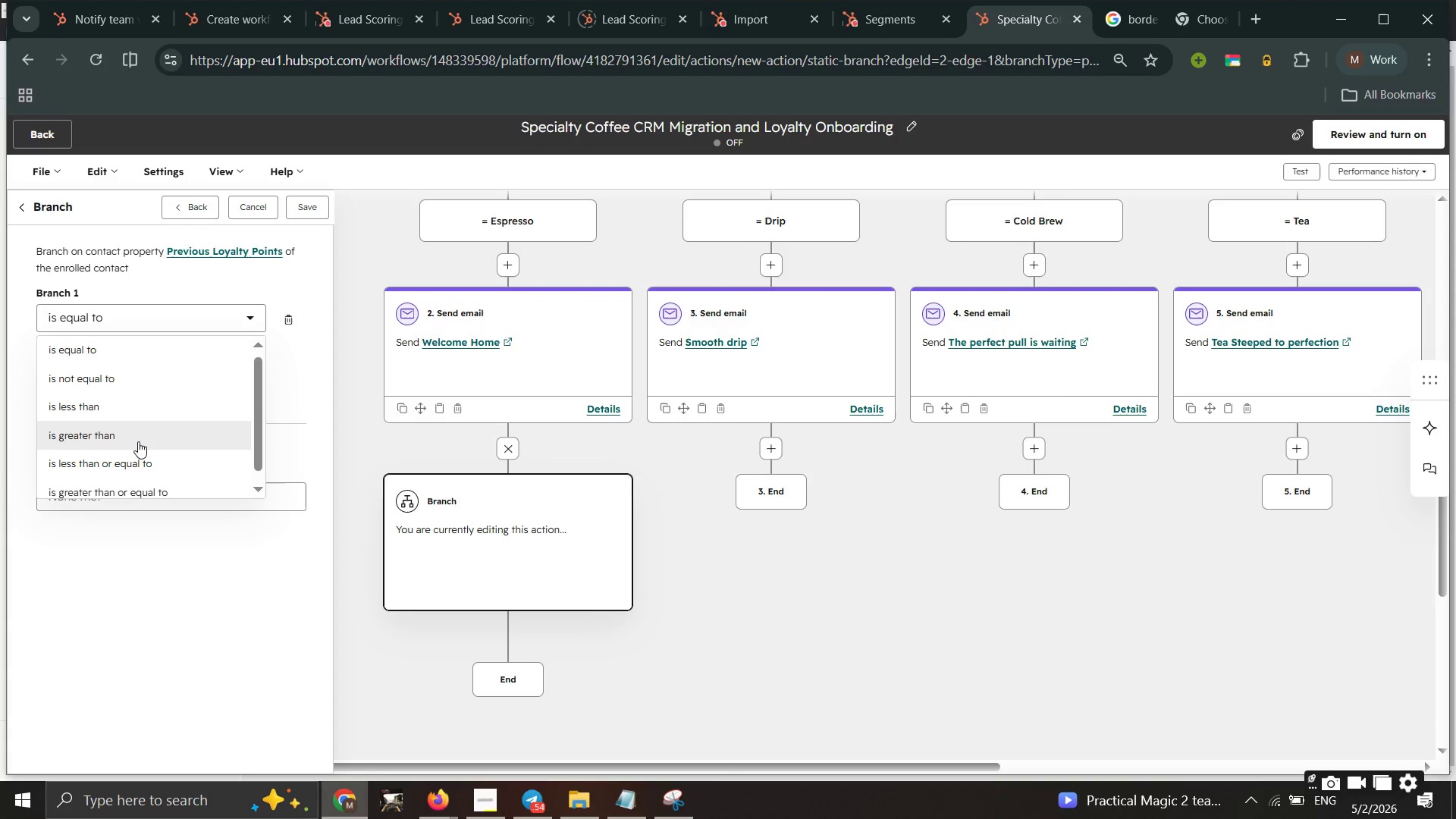 
left_click([138, 441])
 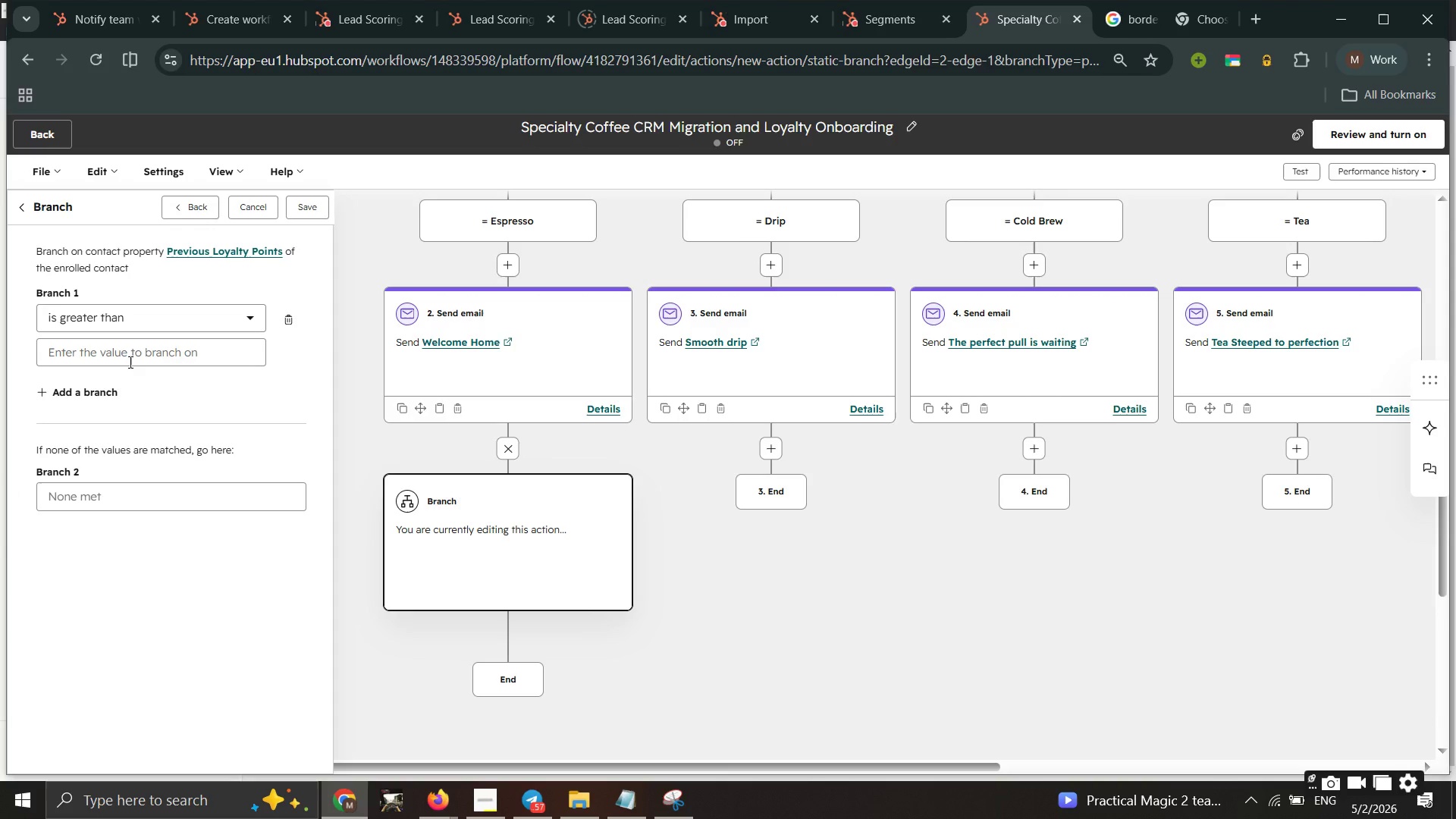 
left_click([129, 362])
 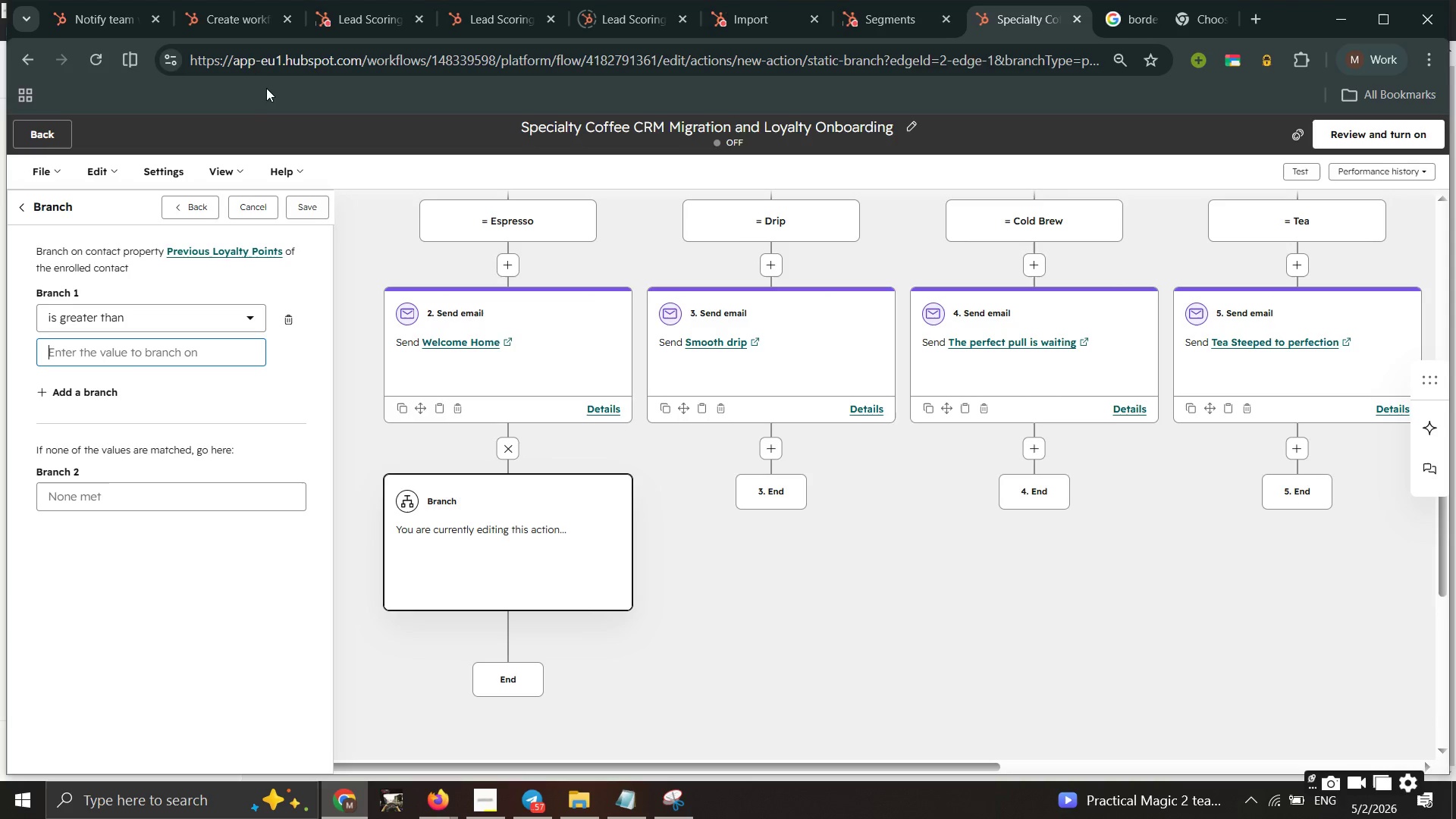 
type(1000)
 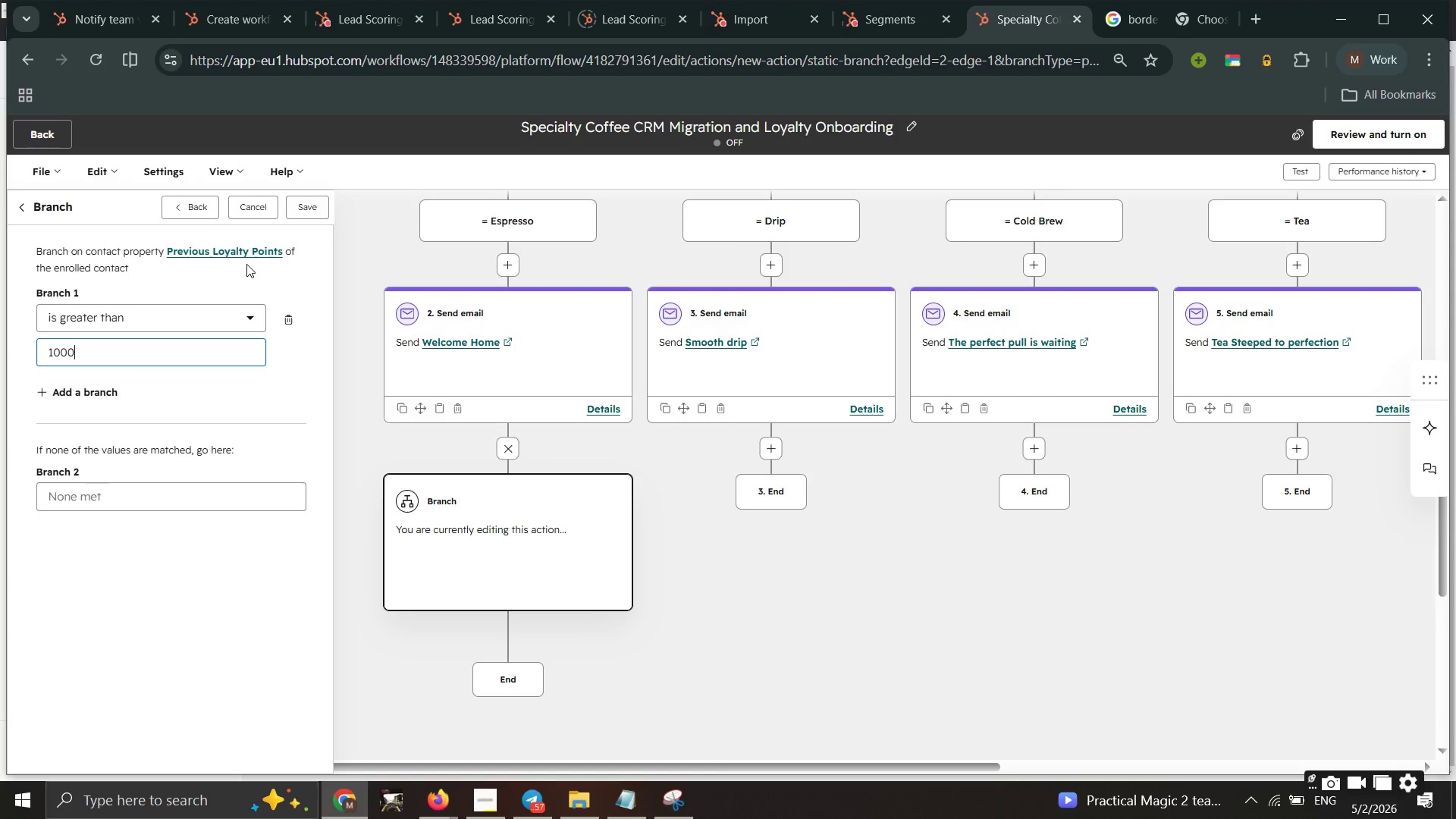 
wait(8.09)
 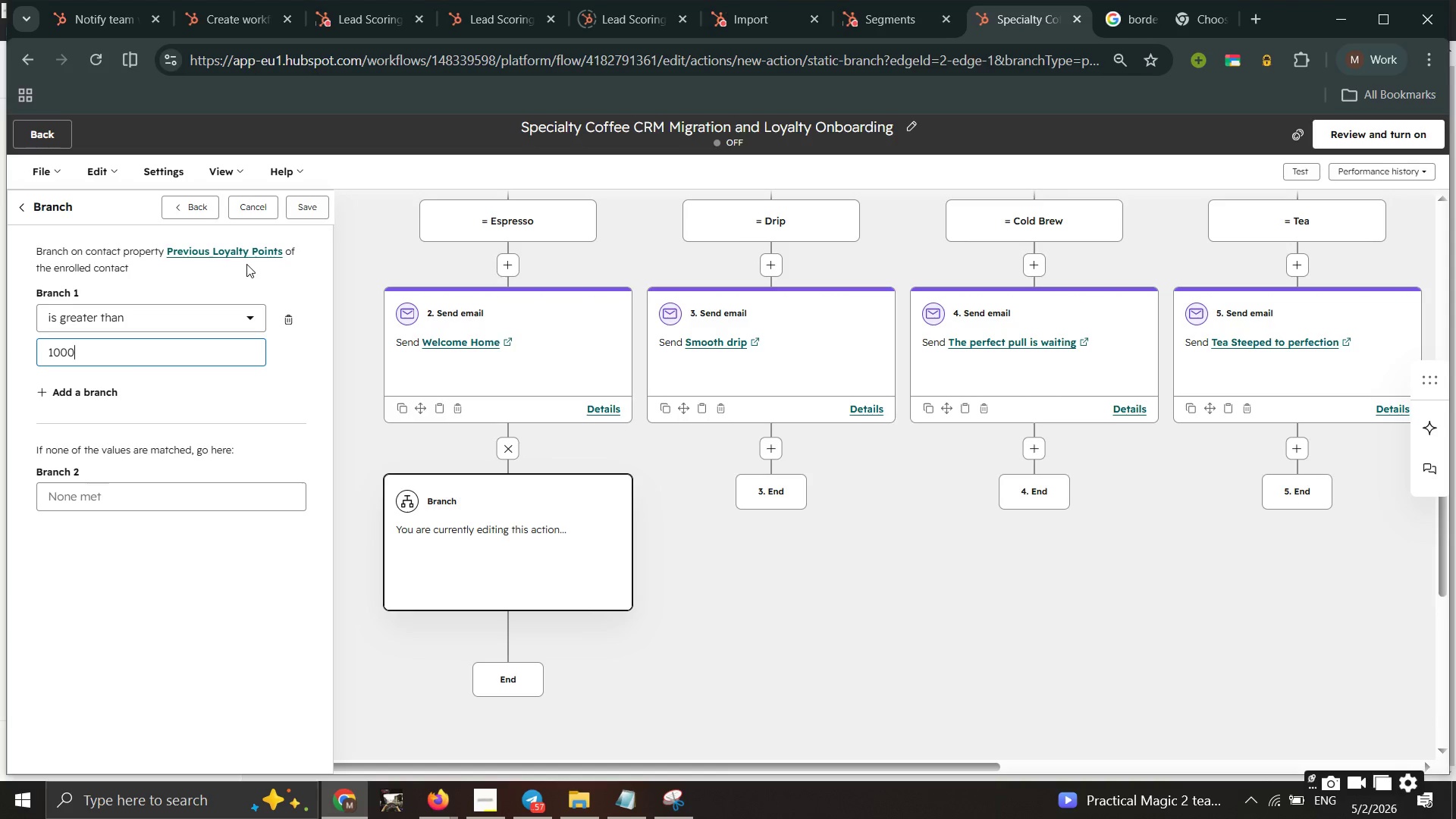 
left_click([96, 400])
 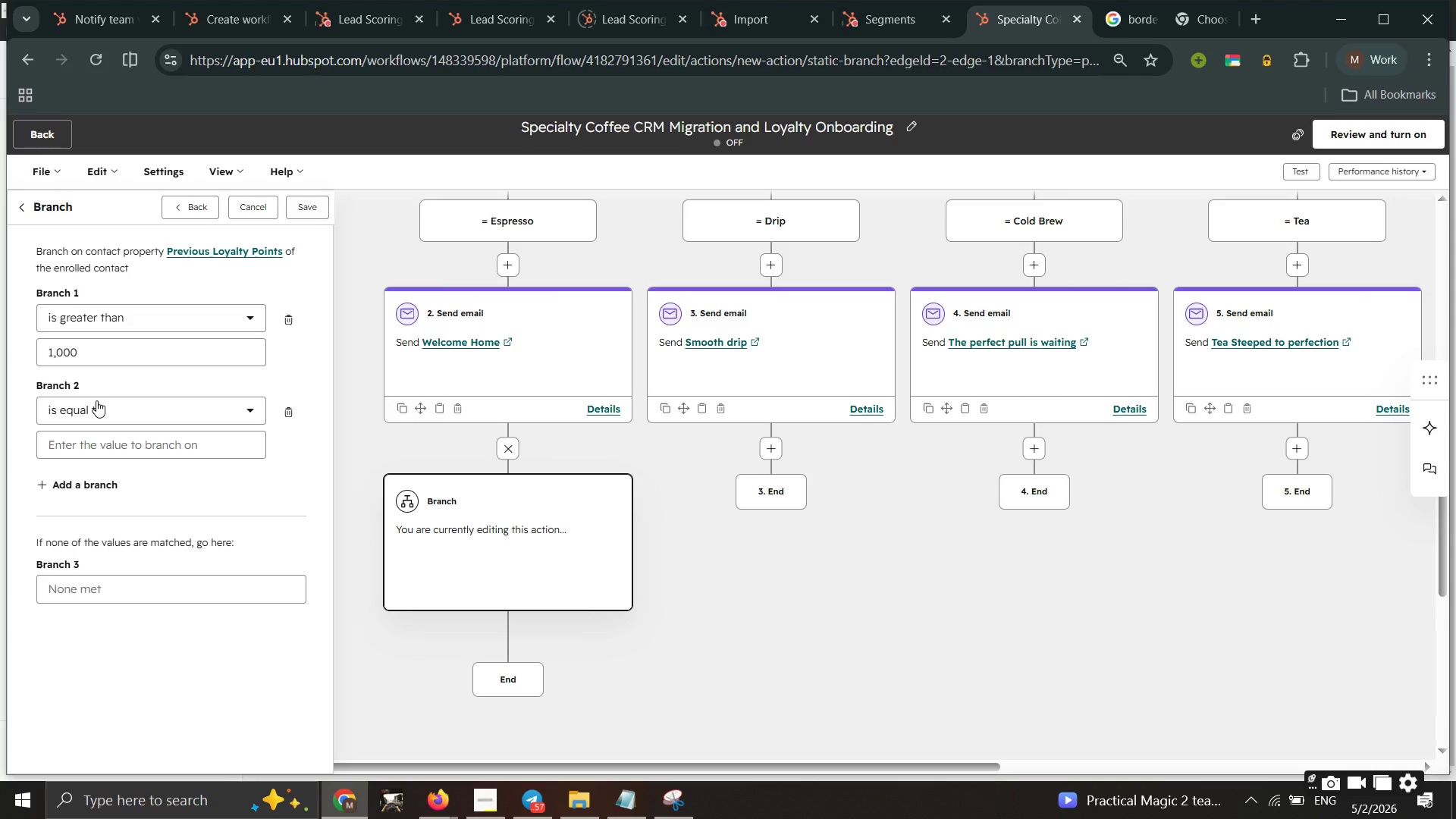 
wait(5.41)
 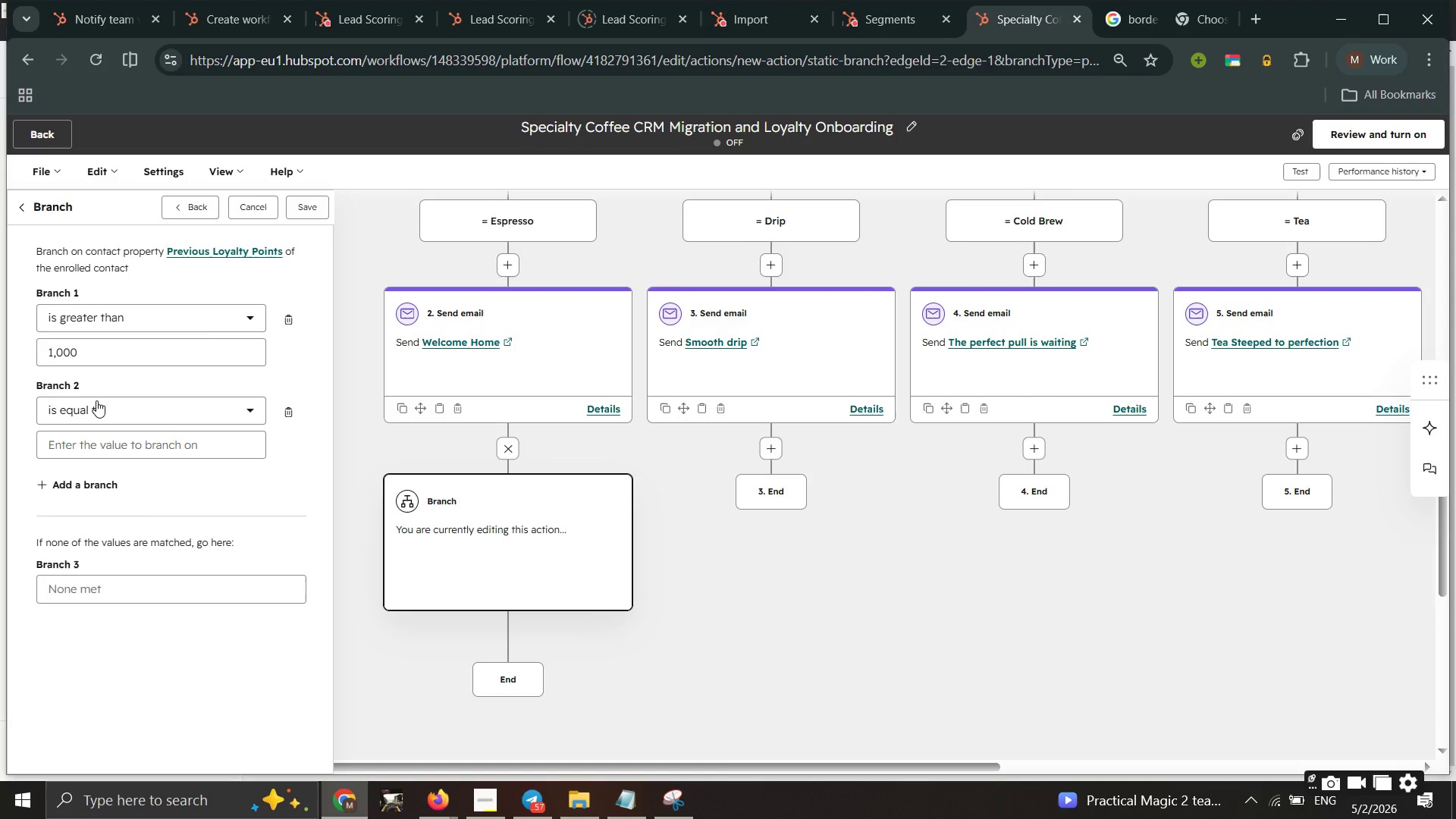 
left_click([117, 406])
 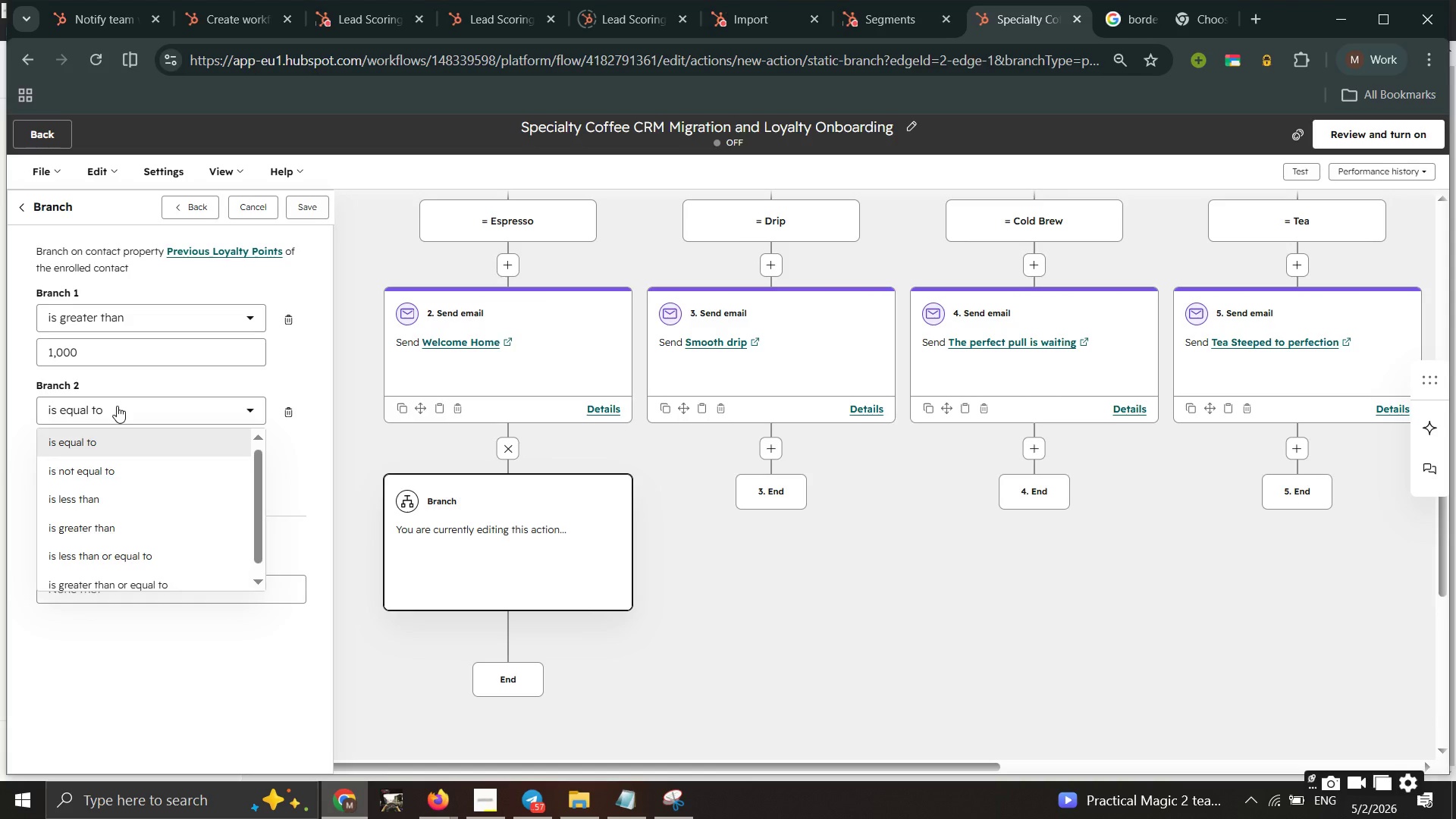 
scroll: coordinate [118, 469], scroll_direction: down, amount: 18.0
 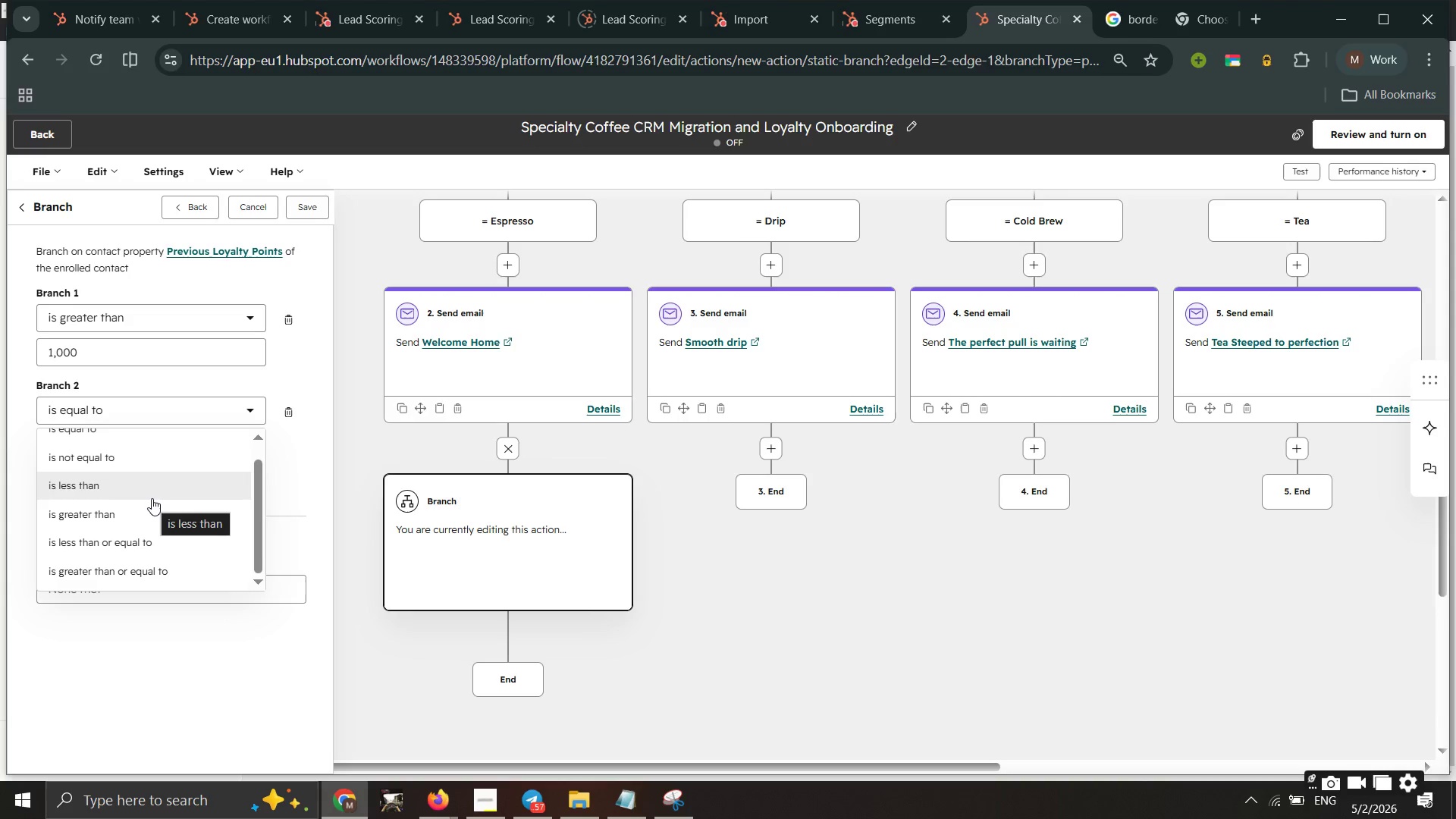 
wait(15.99)
 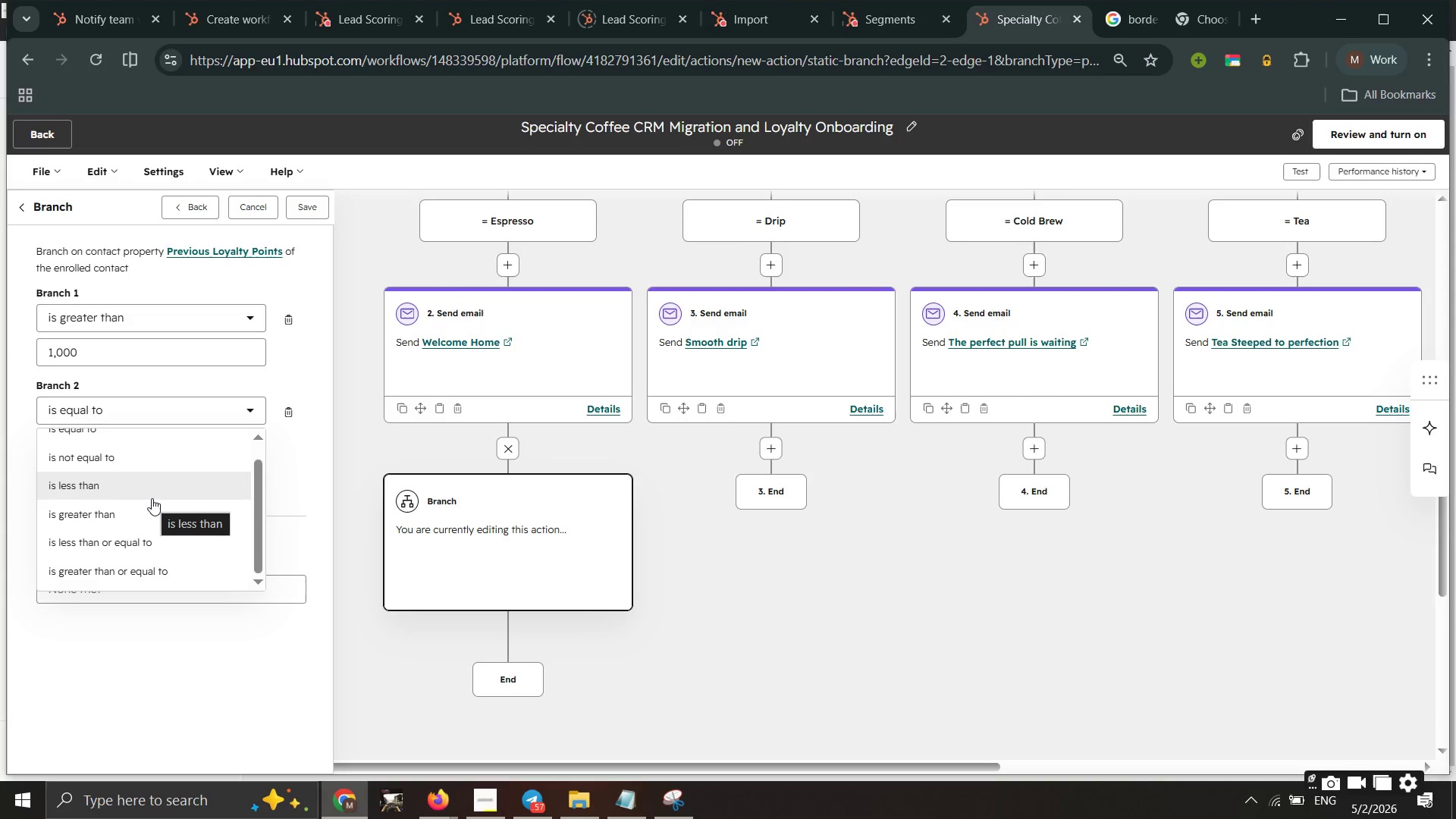 
left_click([152, 498])
 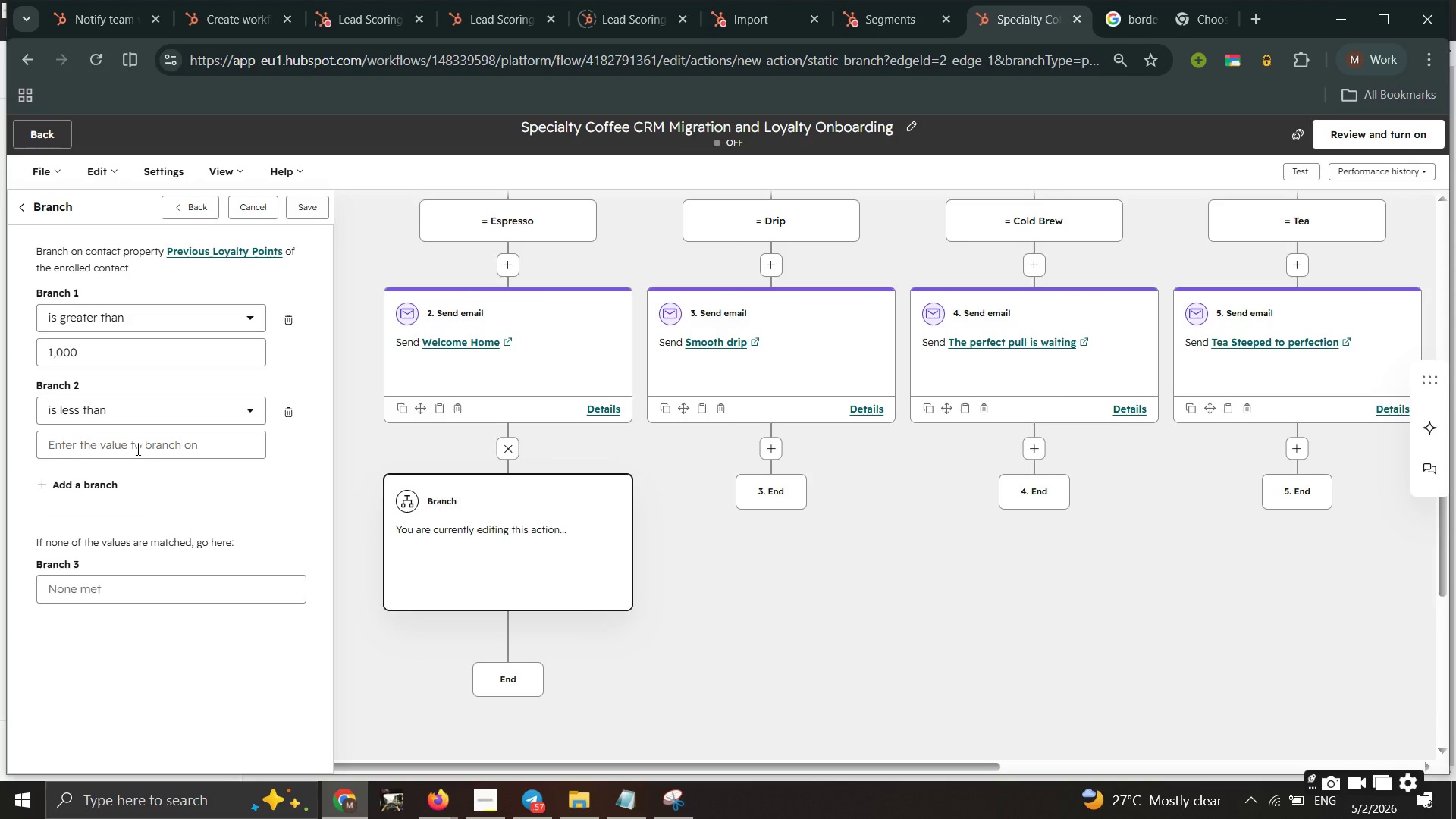 
left_click([136, 449])
 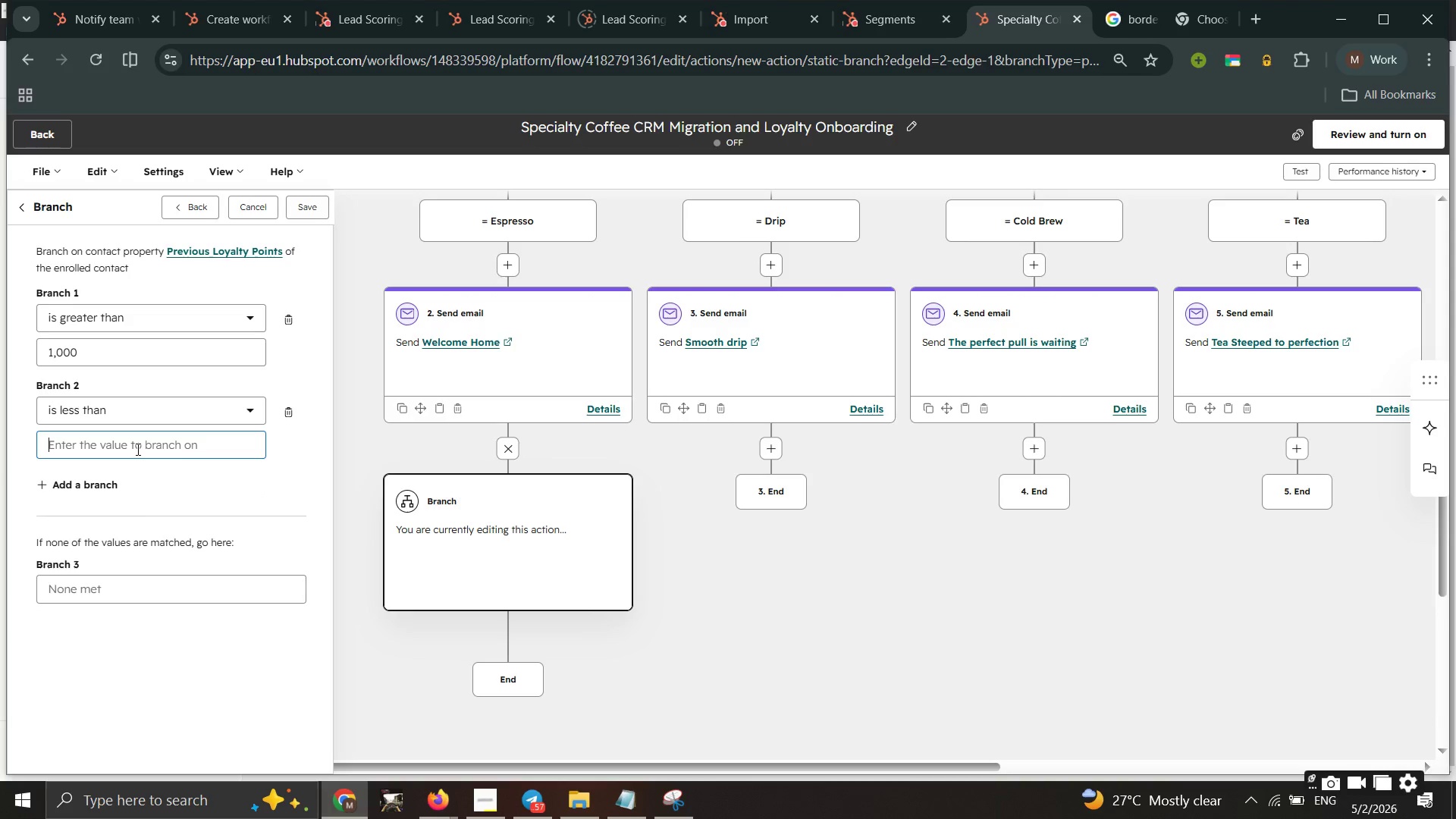 
type(999)
 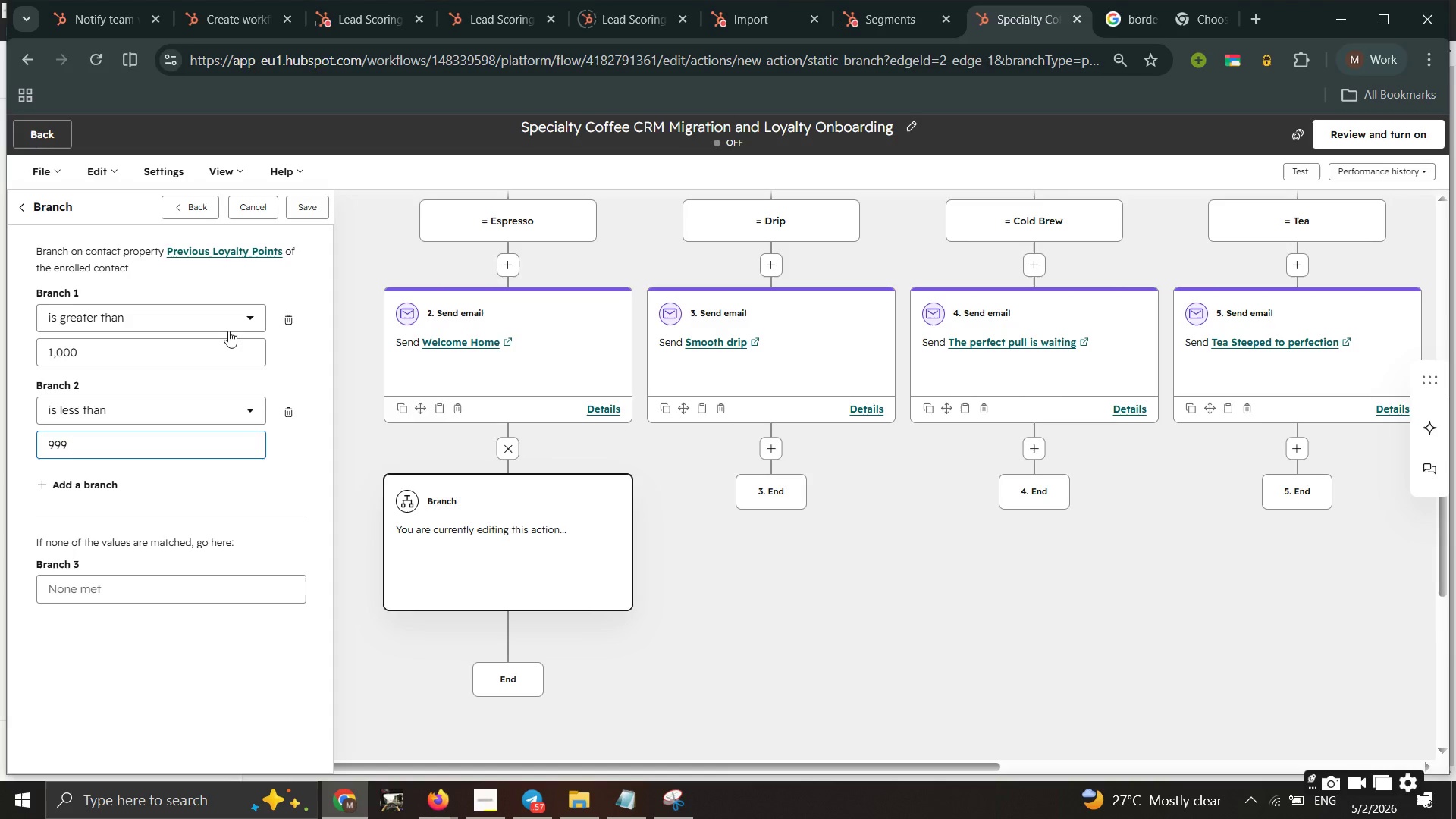 
wait(7.5)
 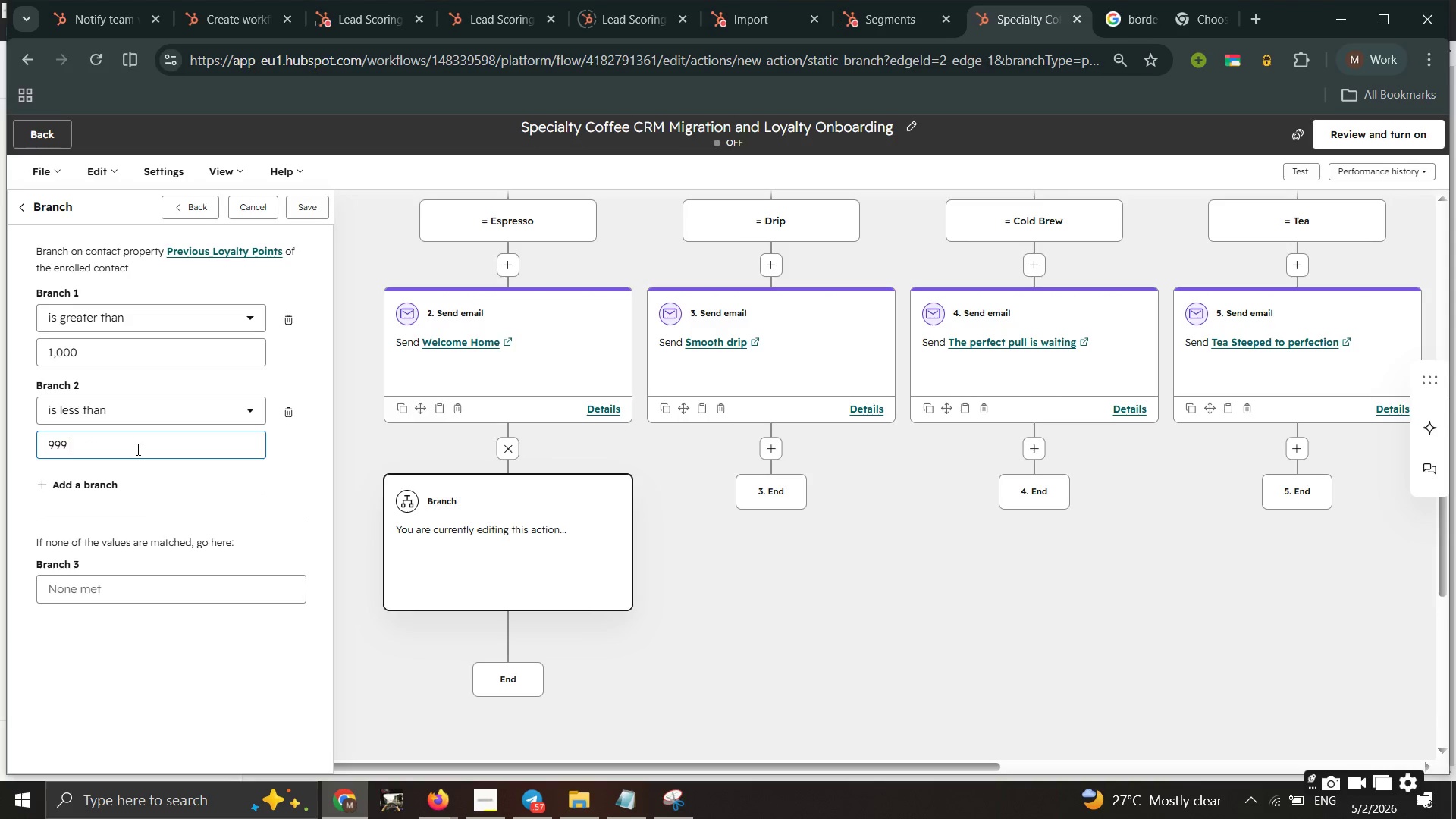 
left_click([289, 202])
 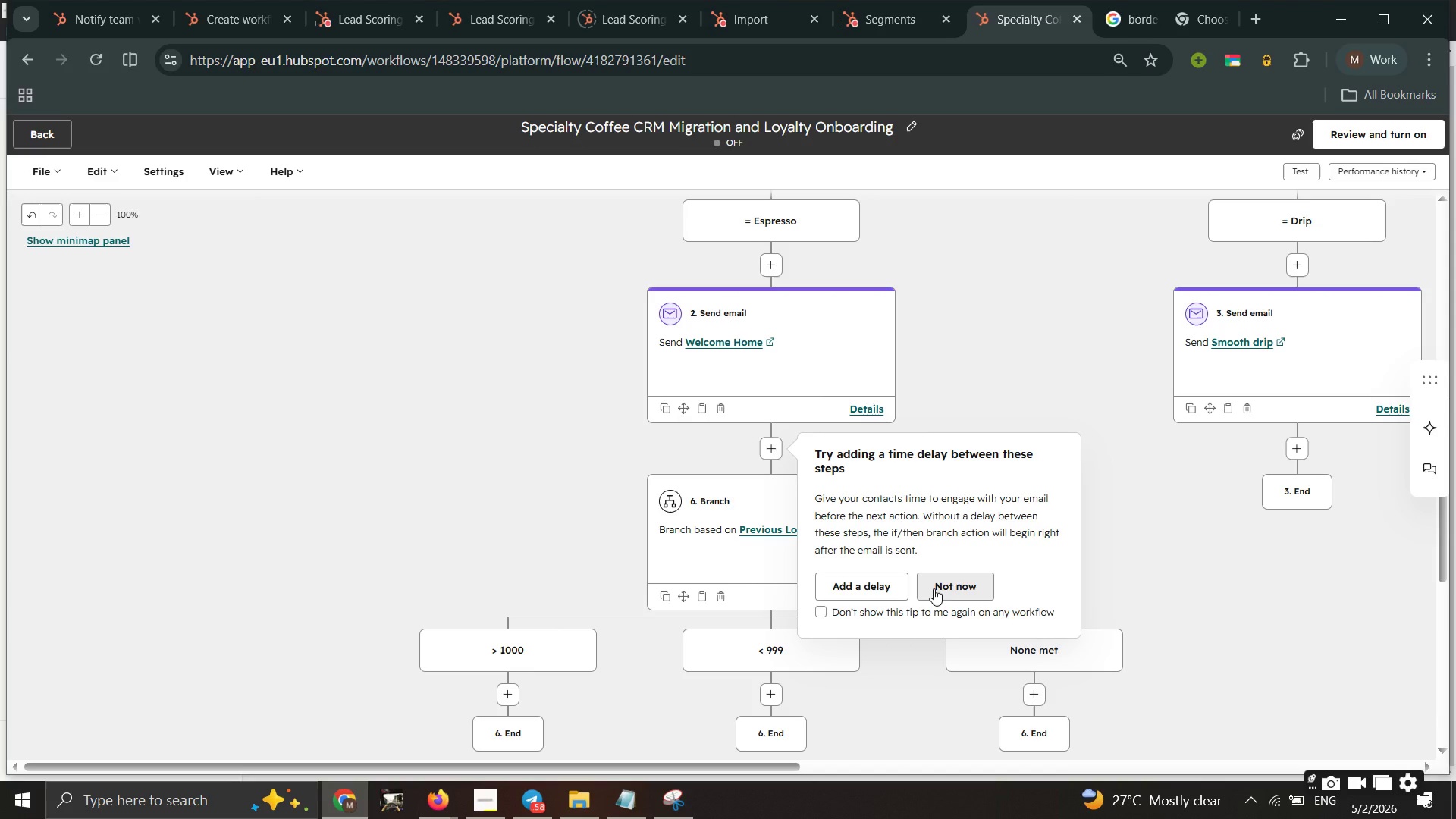 
wait(39.31)
 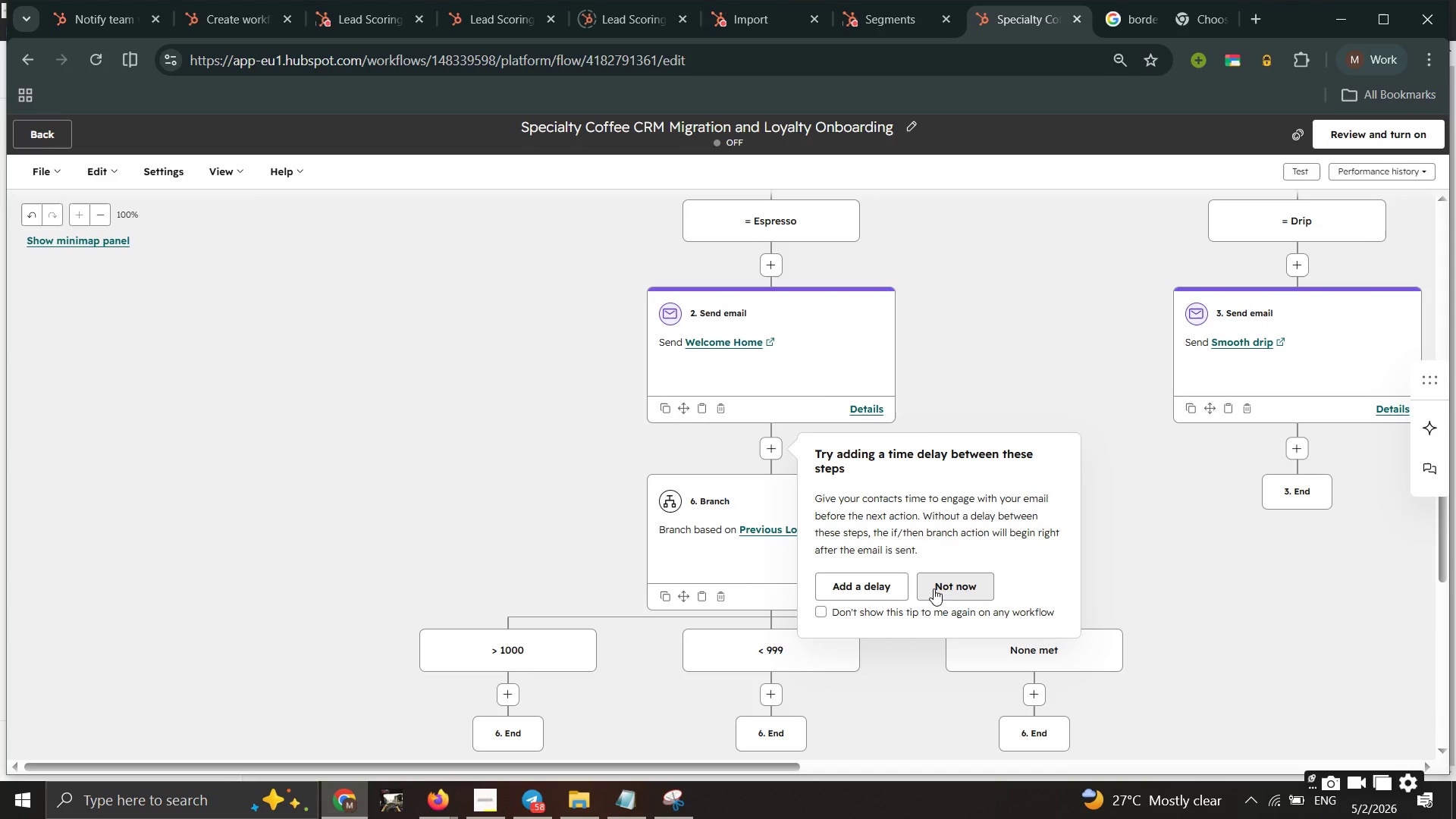 
left_click([888, 583])
 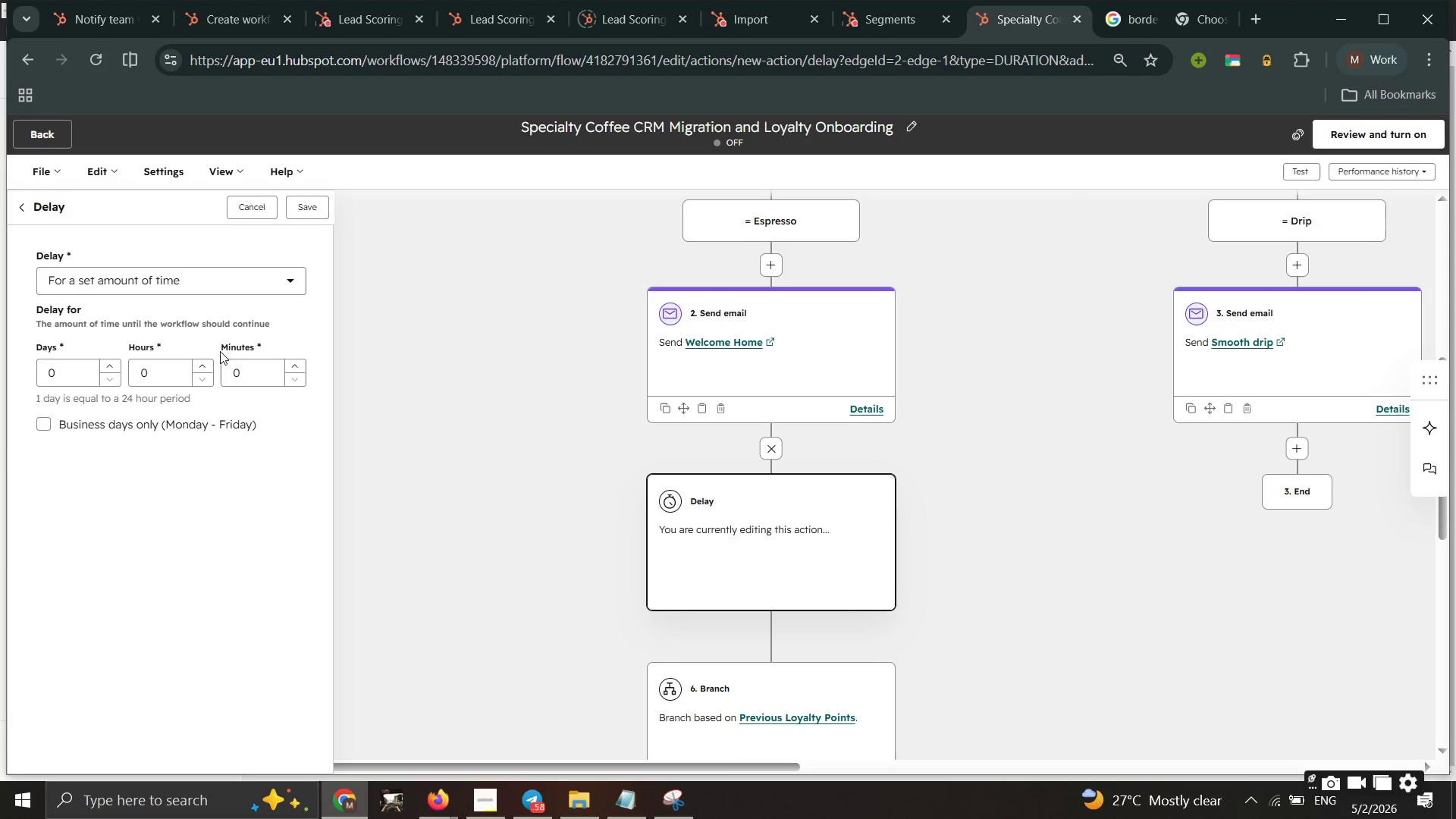 
left_click([85, 372])
 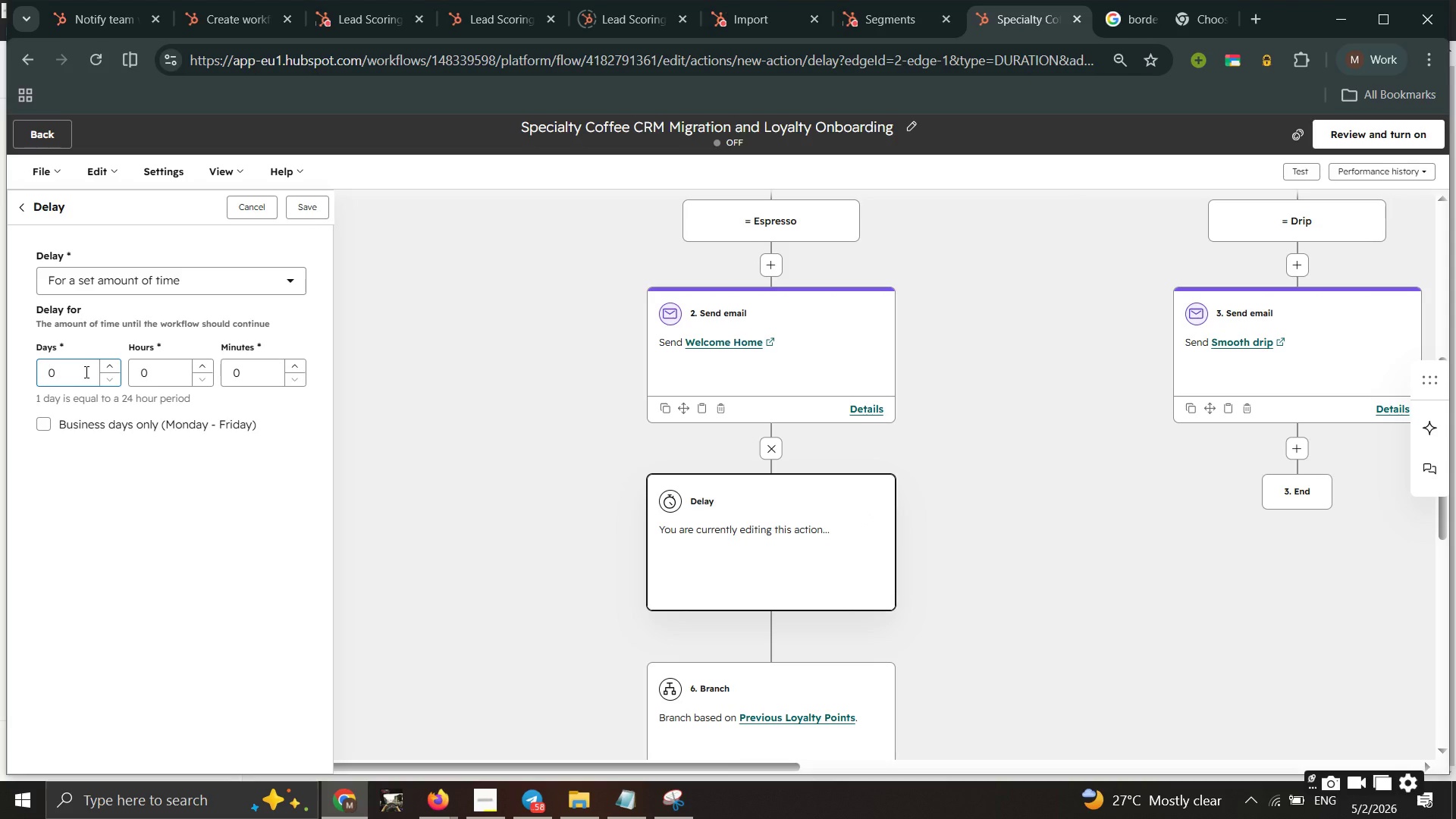 
key(Backspace)
 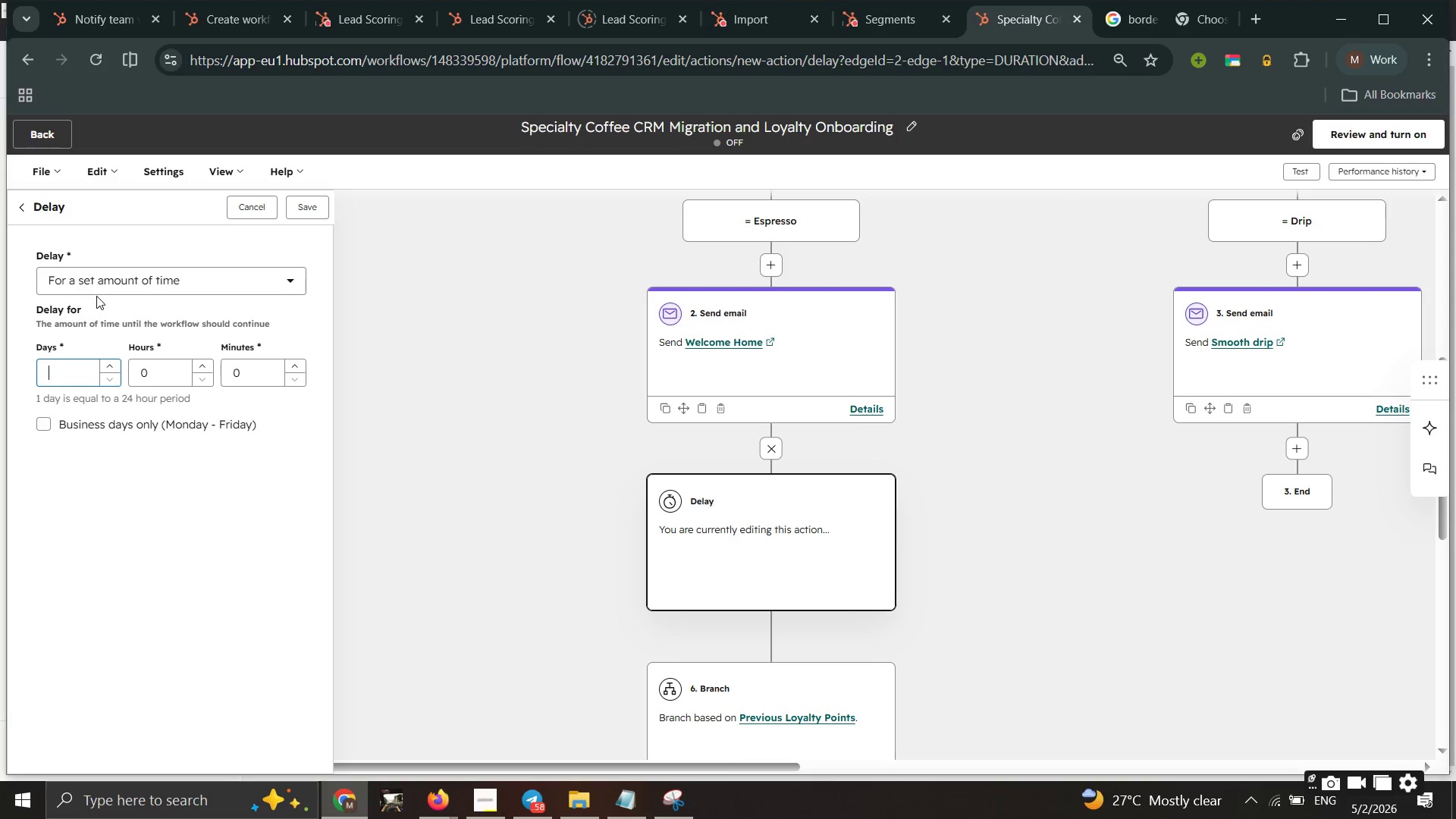 
key(1)
 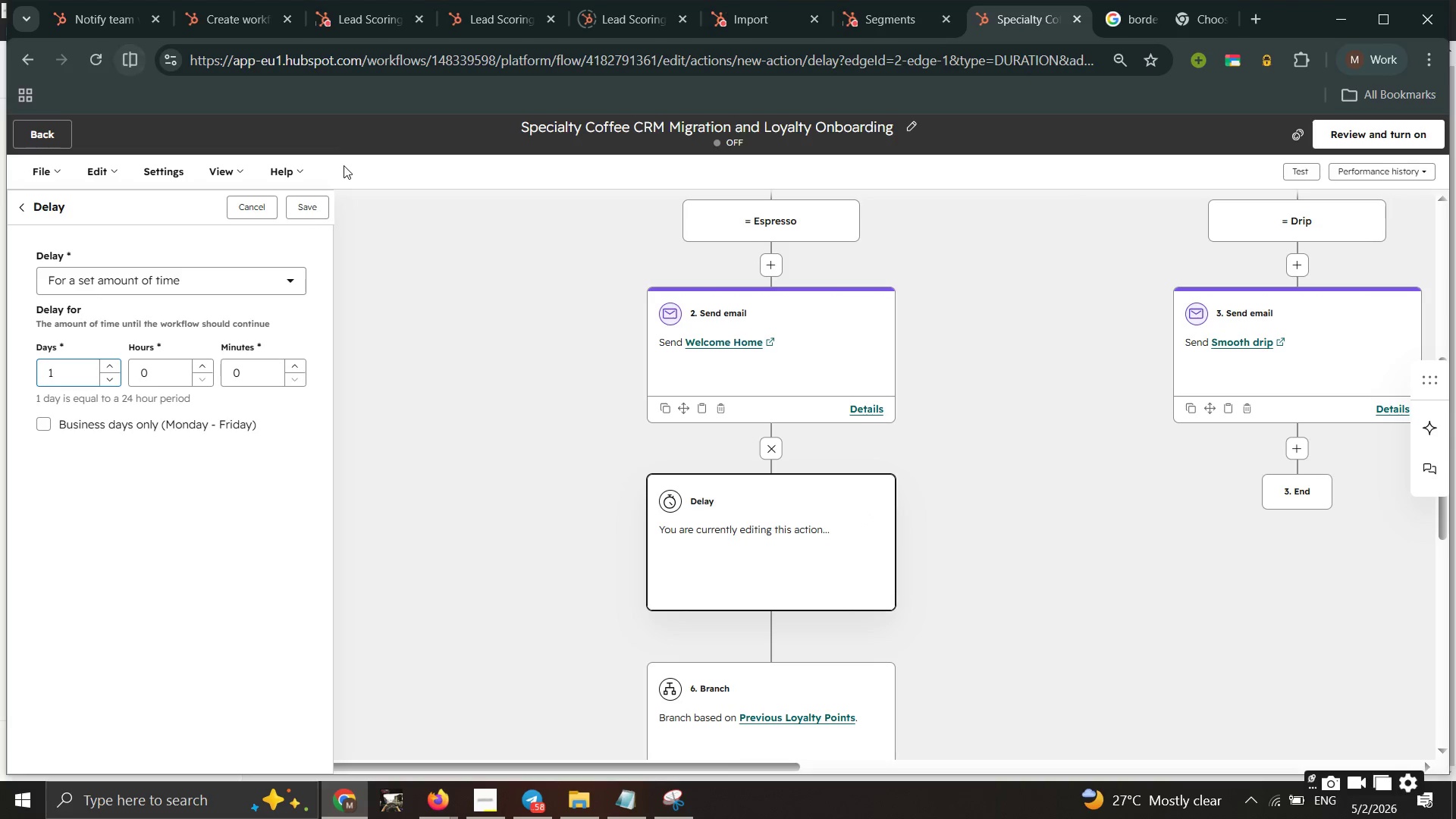 
left_click([307, 206])
 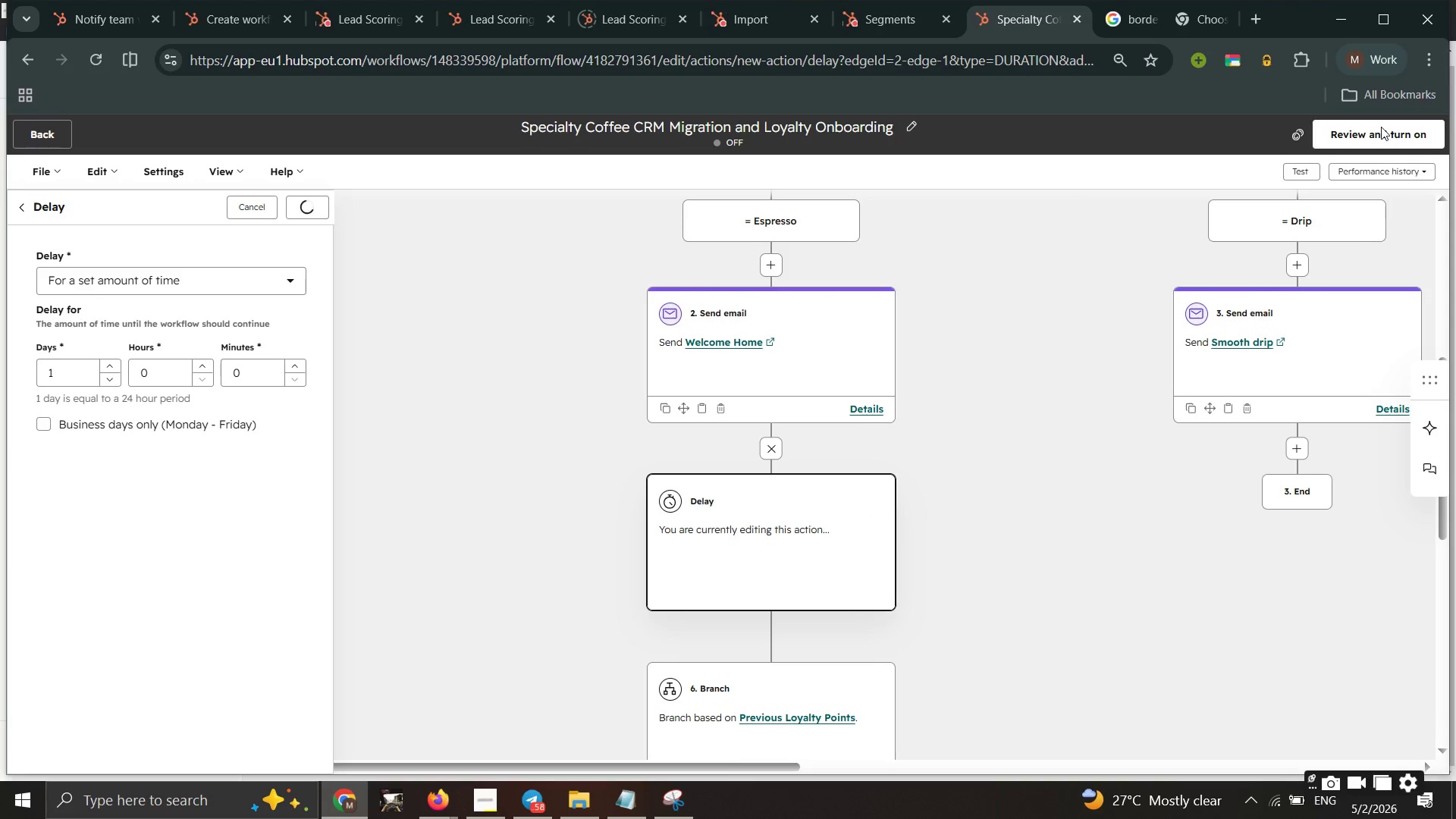 
left_click([1379, 136])
 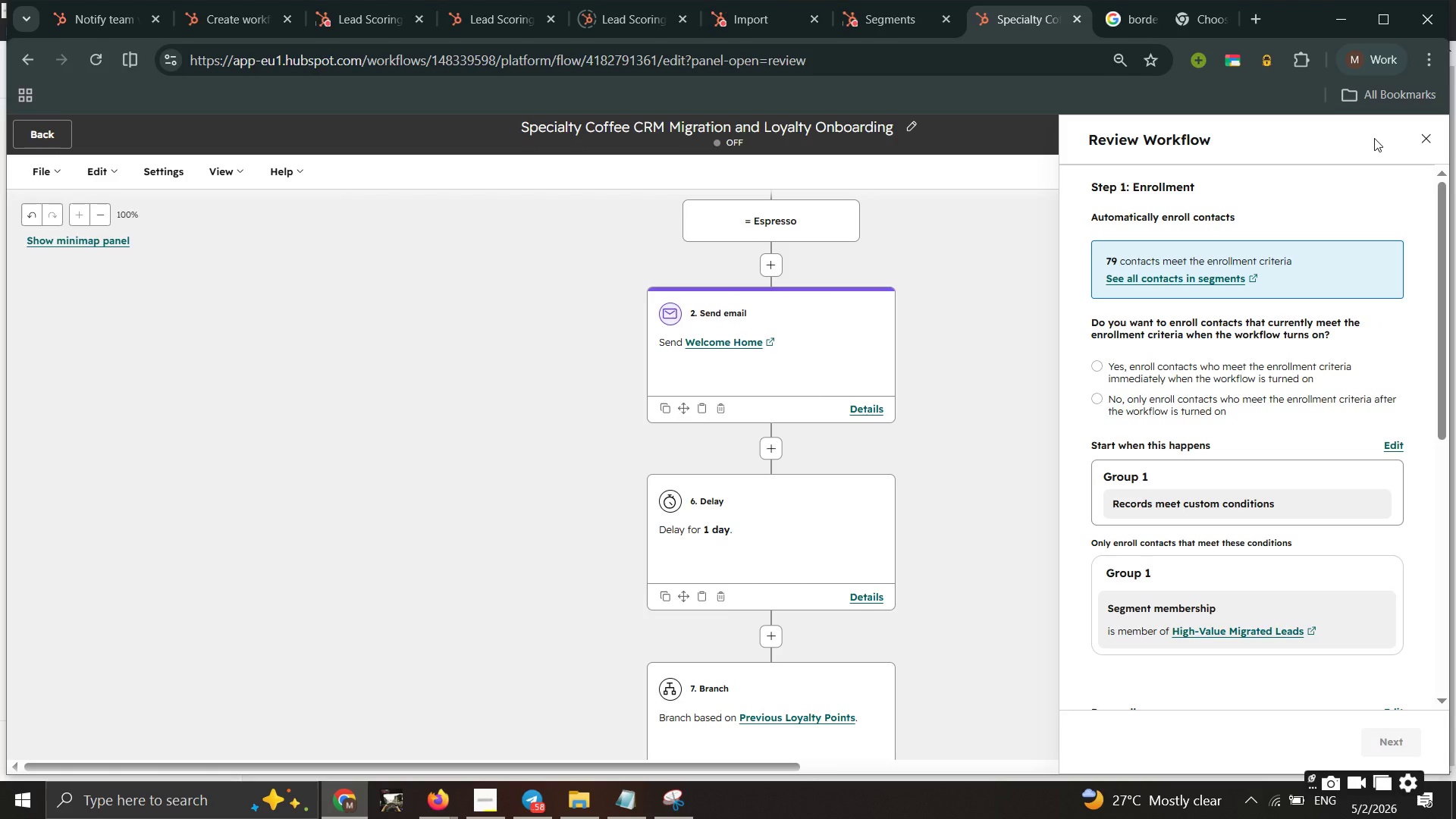 
wait(38.69)
 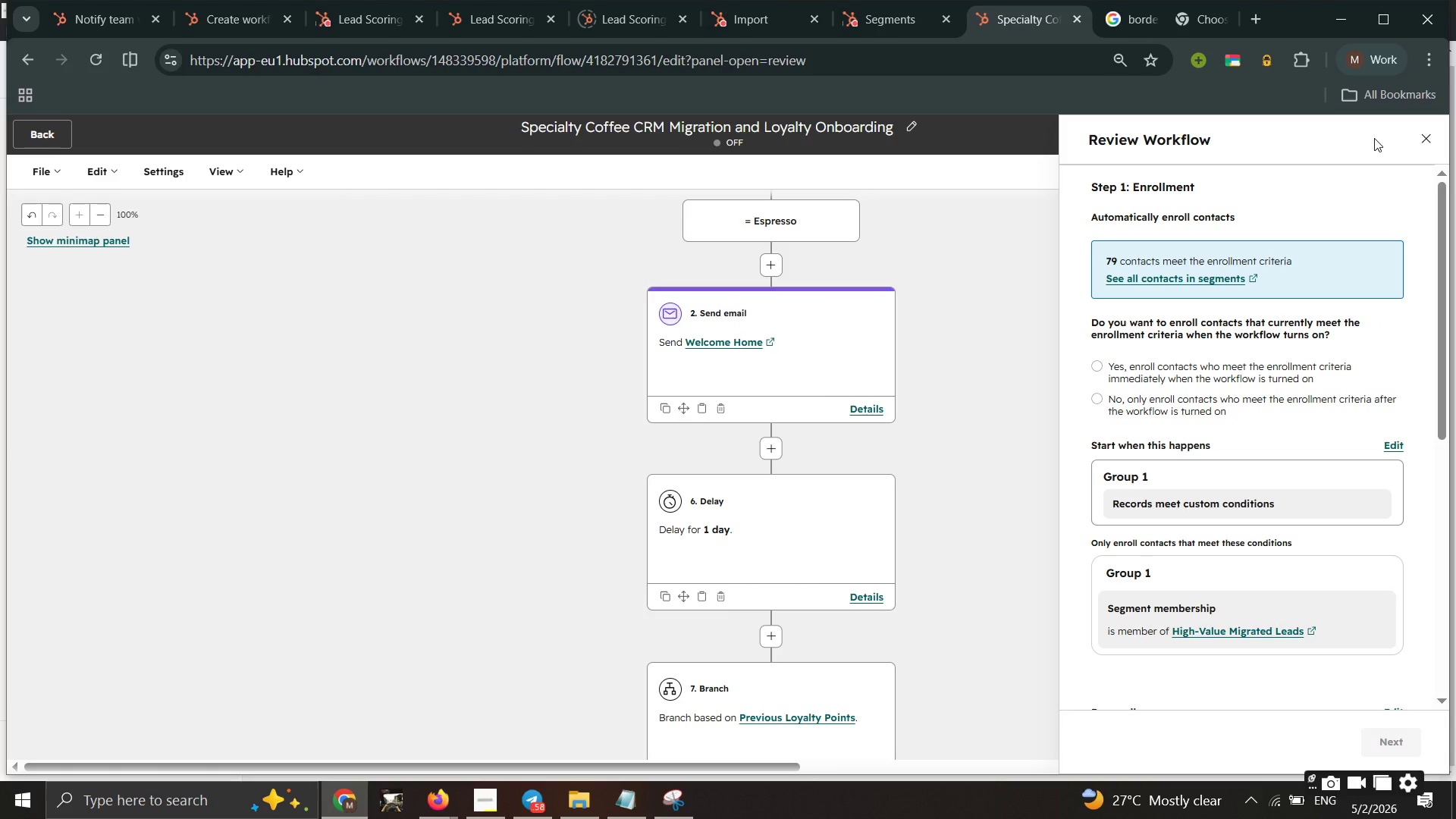 
scroll: coordinate [1272, 357], scroll_direction: down, amount: 3.0
 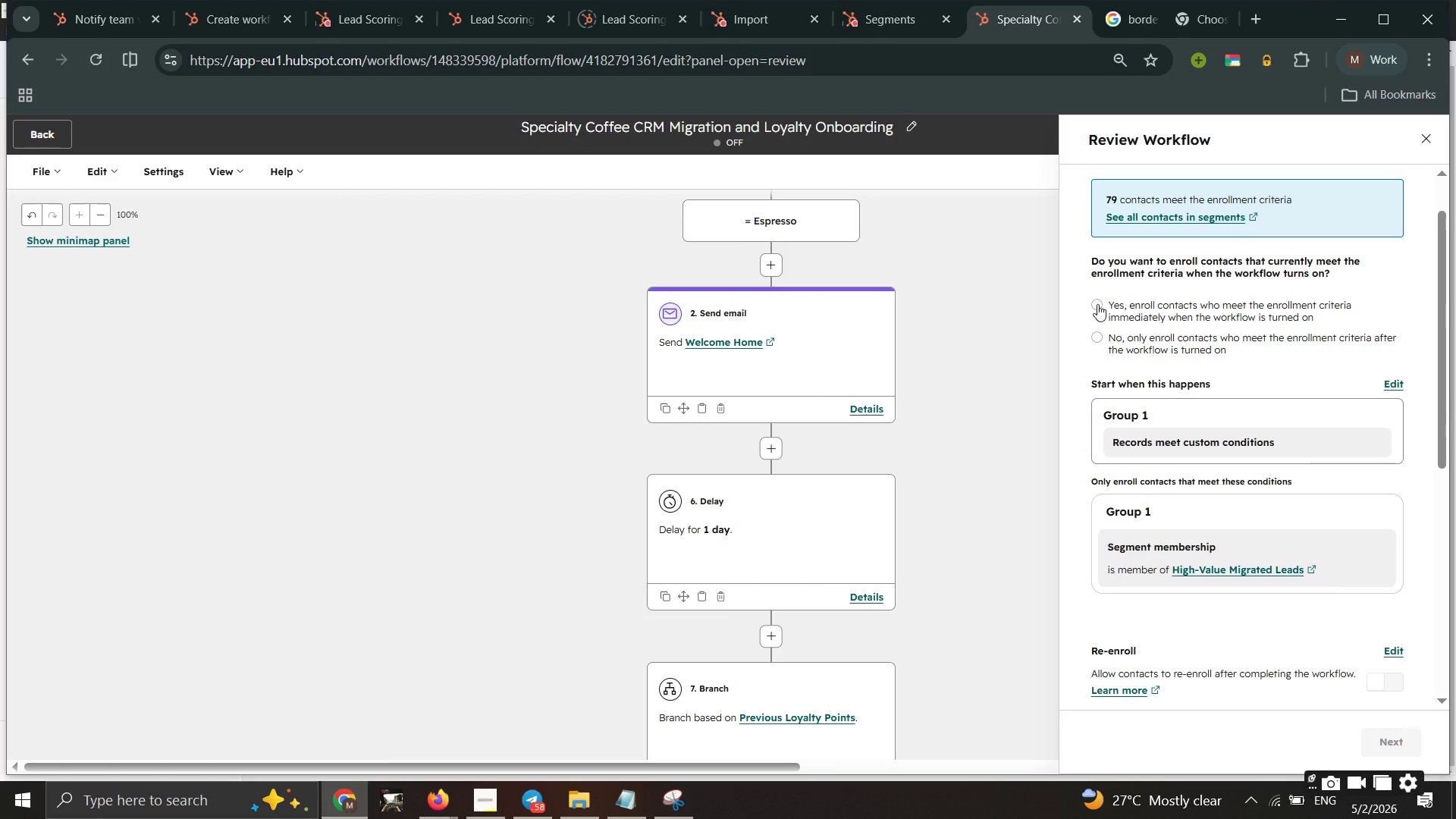 
left_click([1098, 304])
 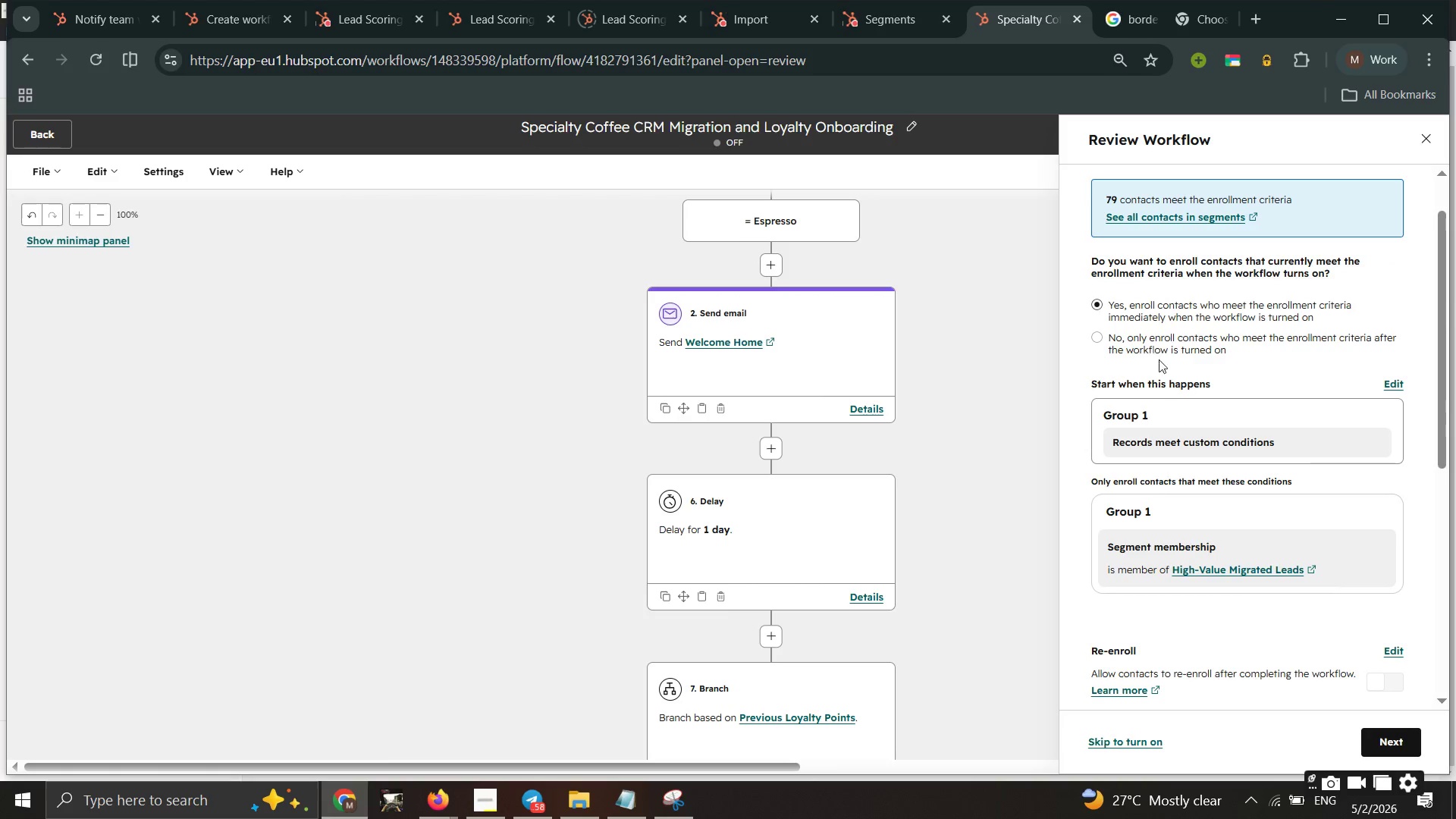 
scroll: coordinate [1178, 402], scroll_direction: down, amount: 4.0
 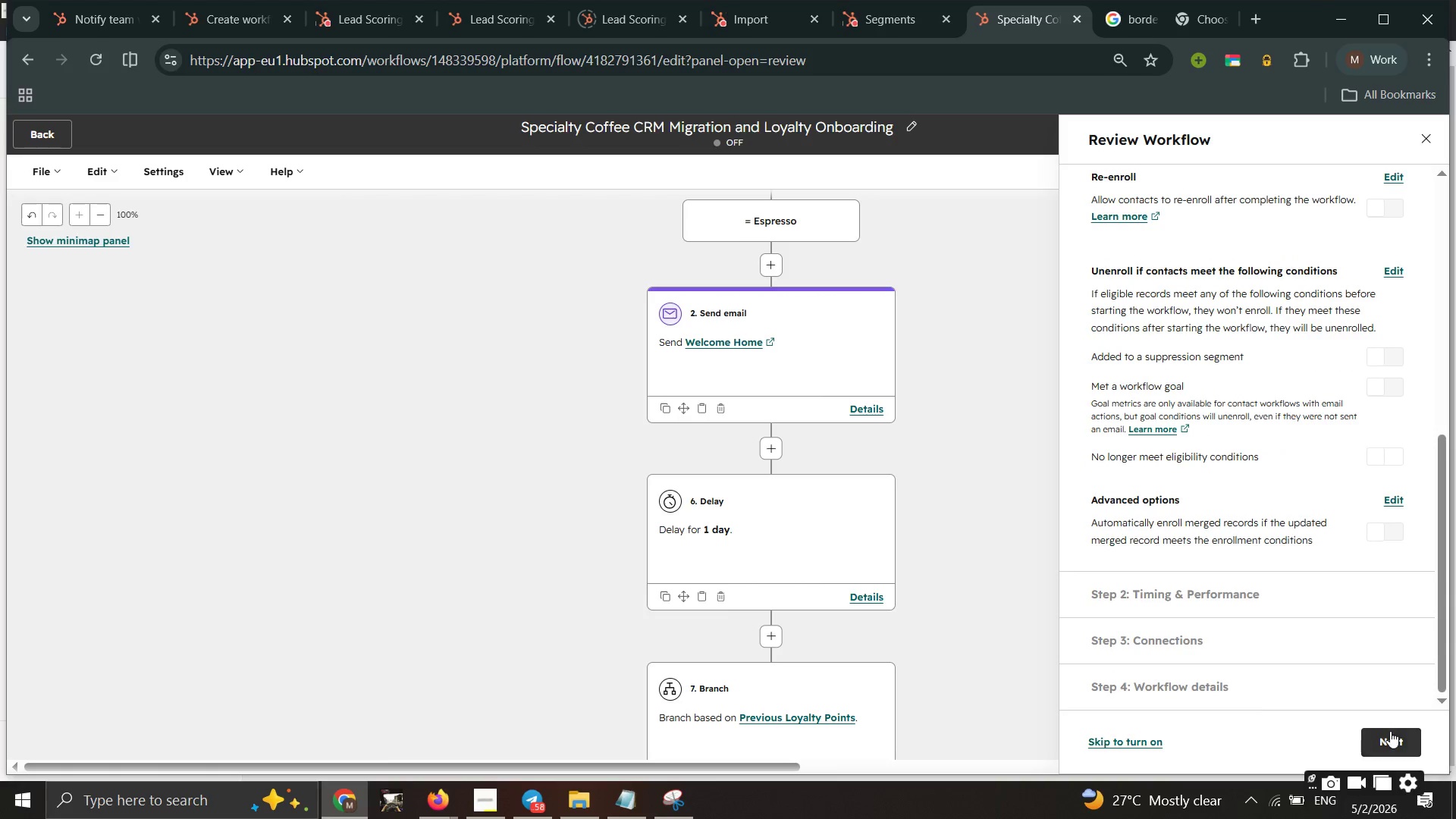 
double_click([1389, 734])
 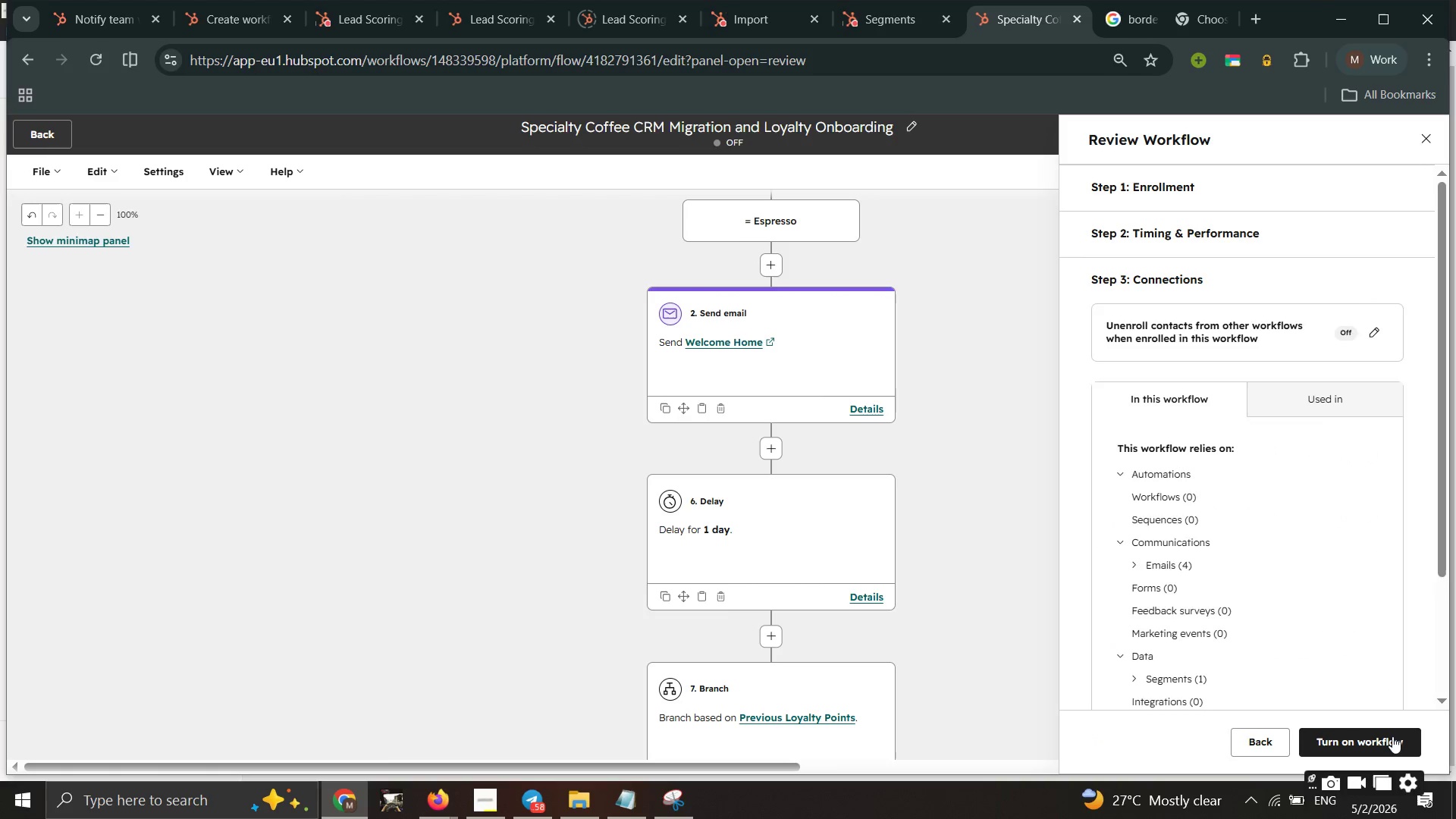 
left_click([1392, 736])
 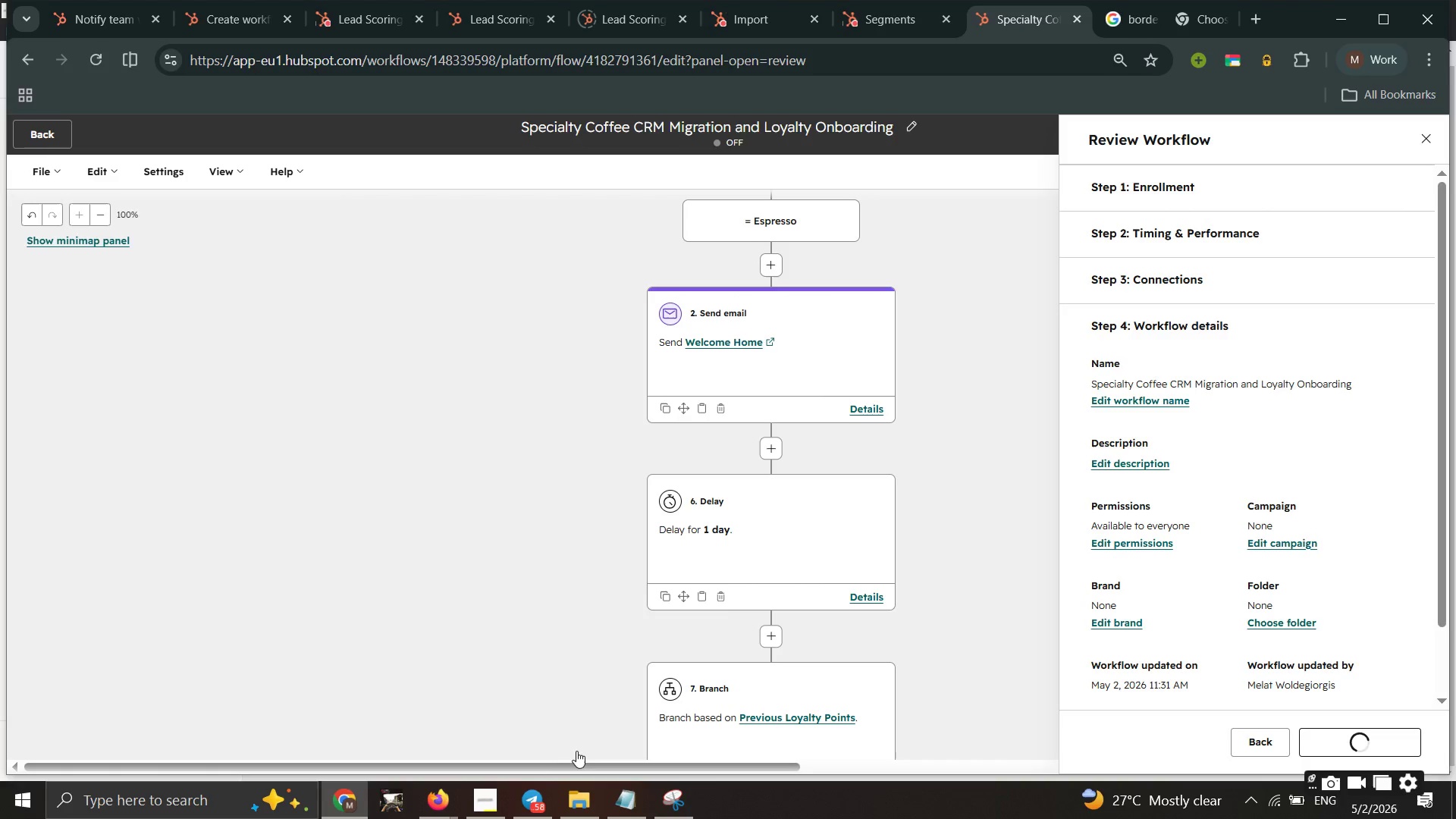 
left_click([485, 796])